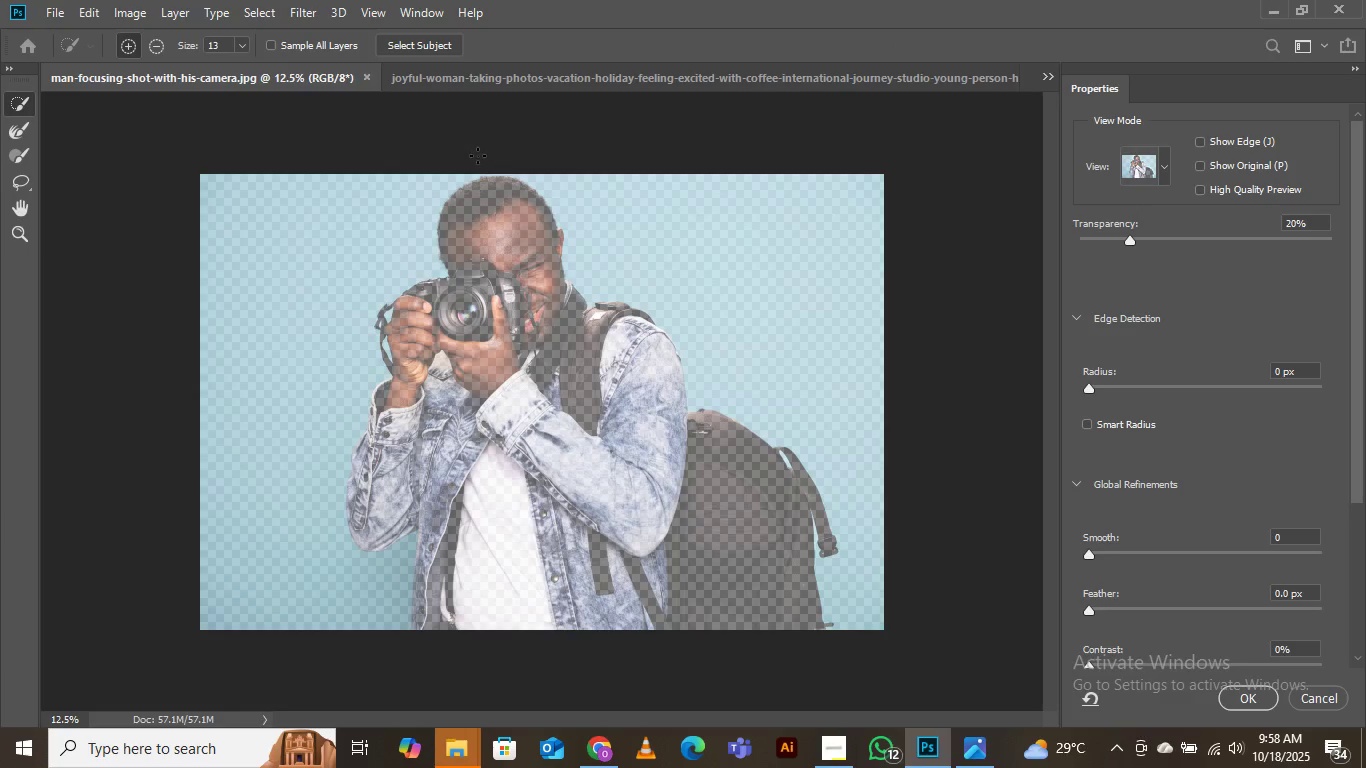 
wait(5.53)
 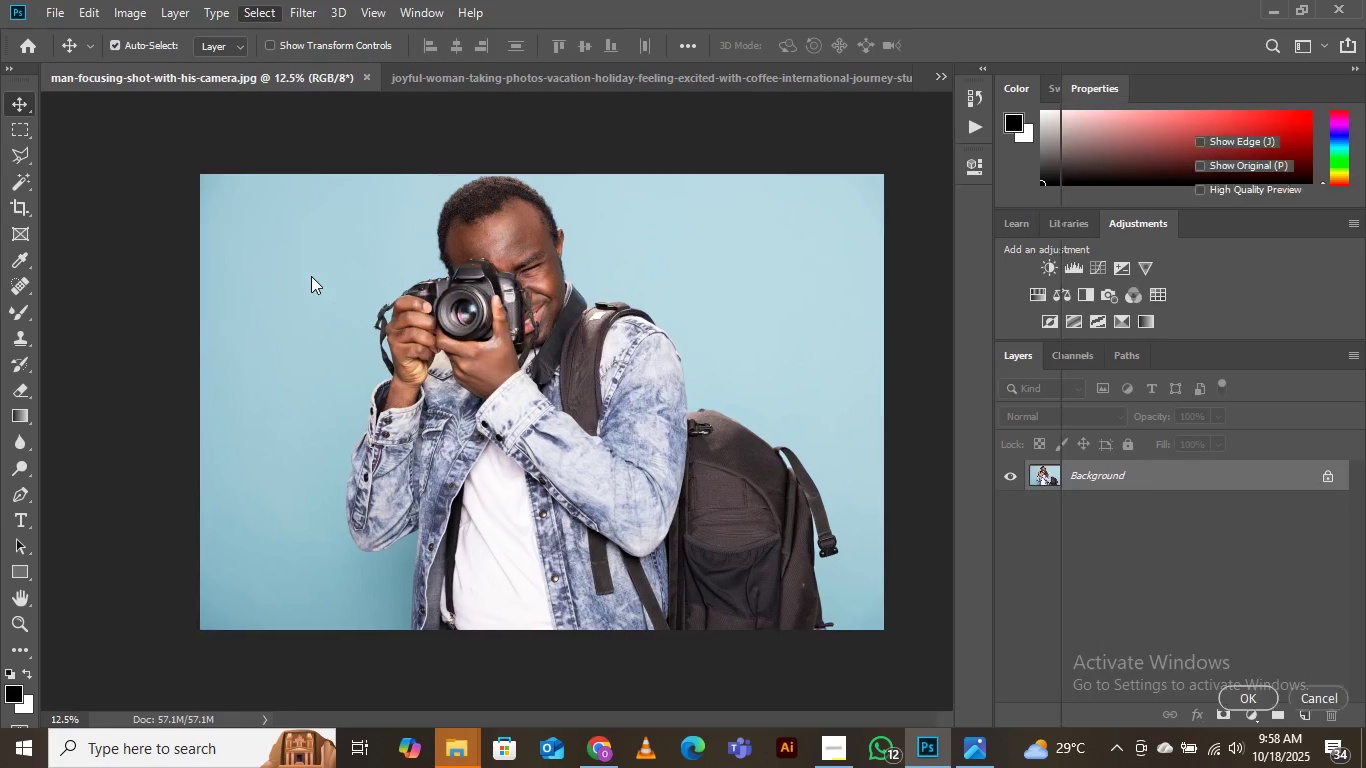 
left_click([419, 43])
 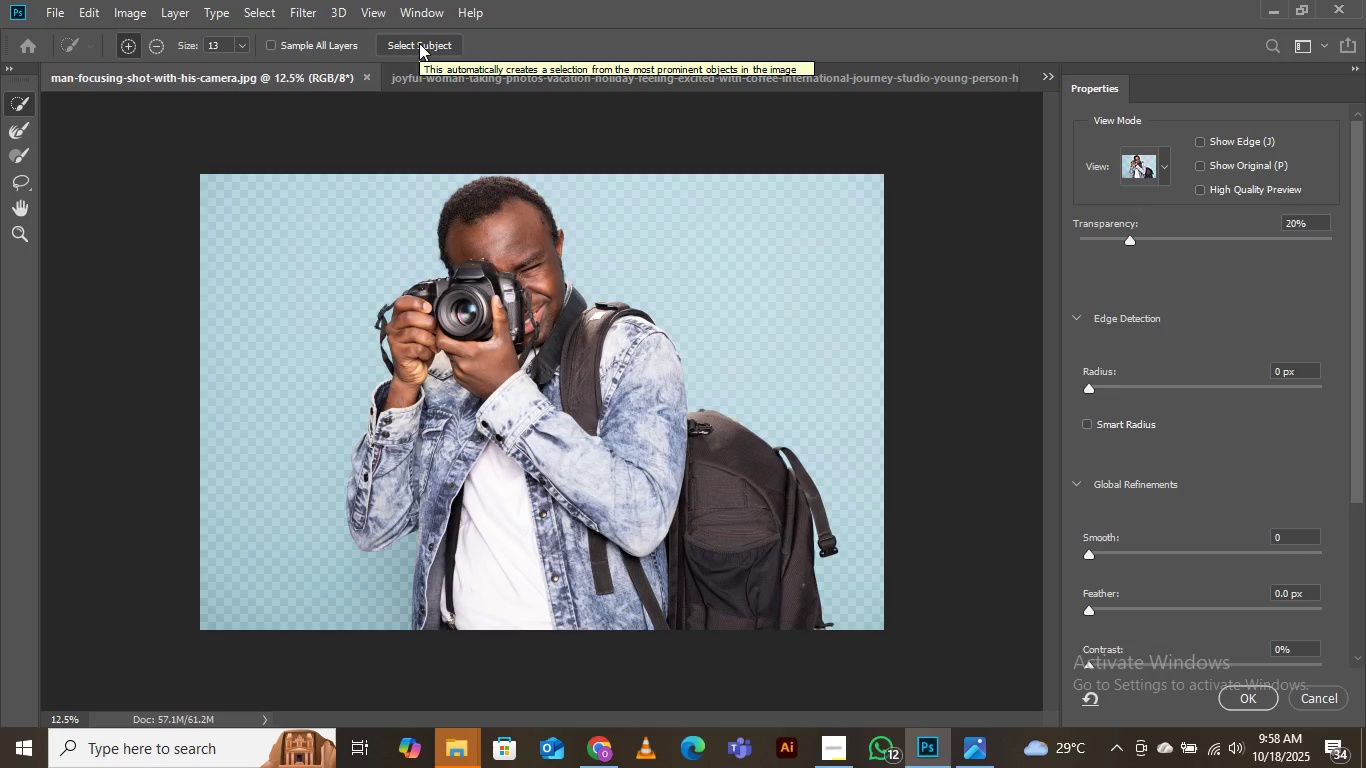 
wait(11.9)
 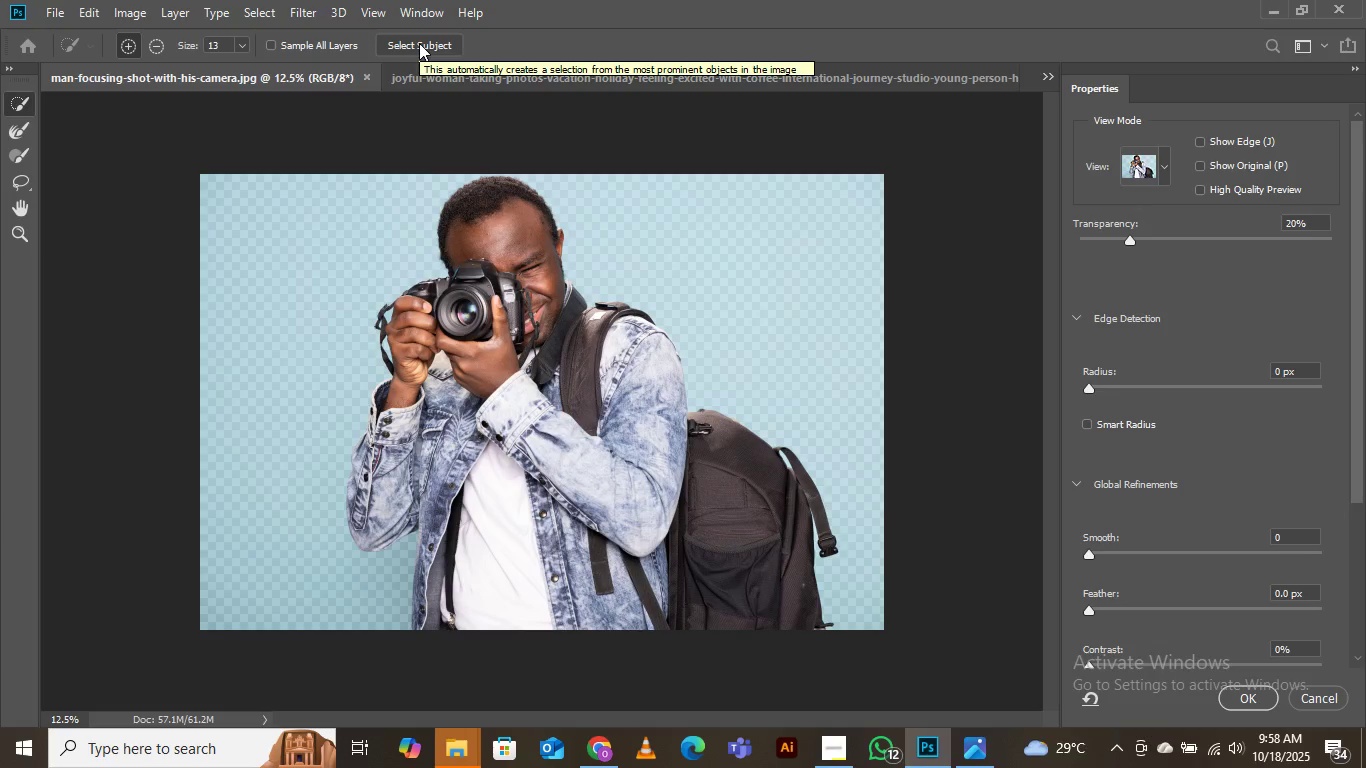 
left_click([418, 45])
 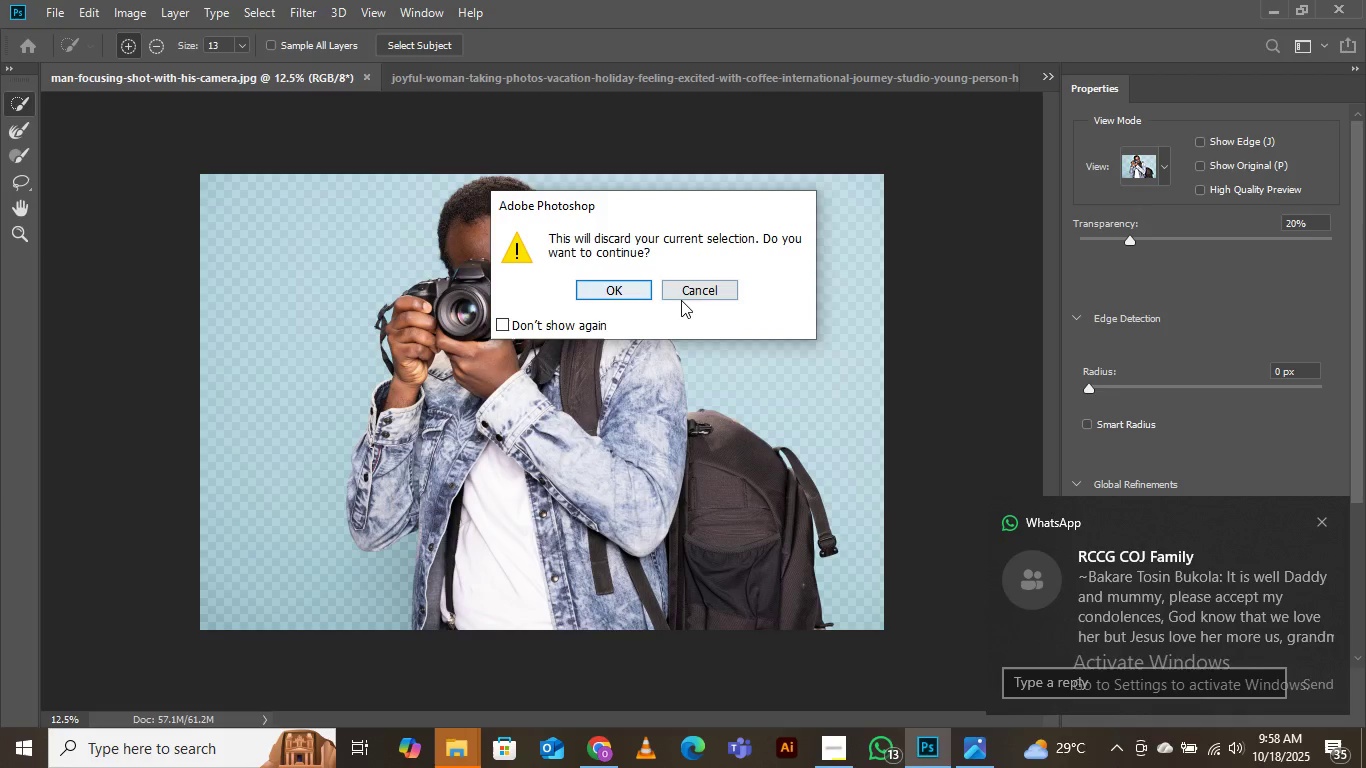 
left_click([692, 287])
 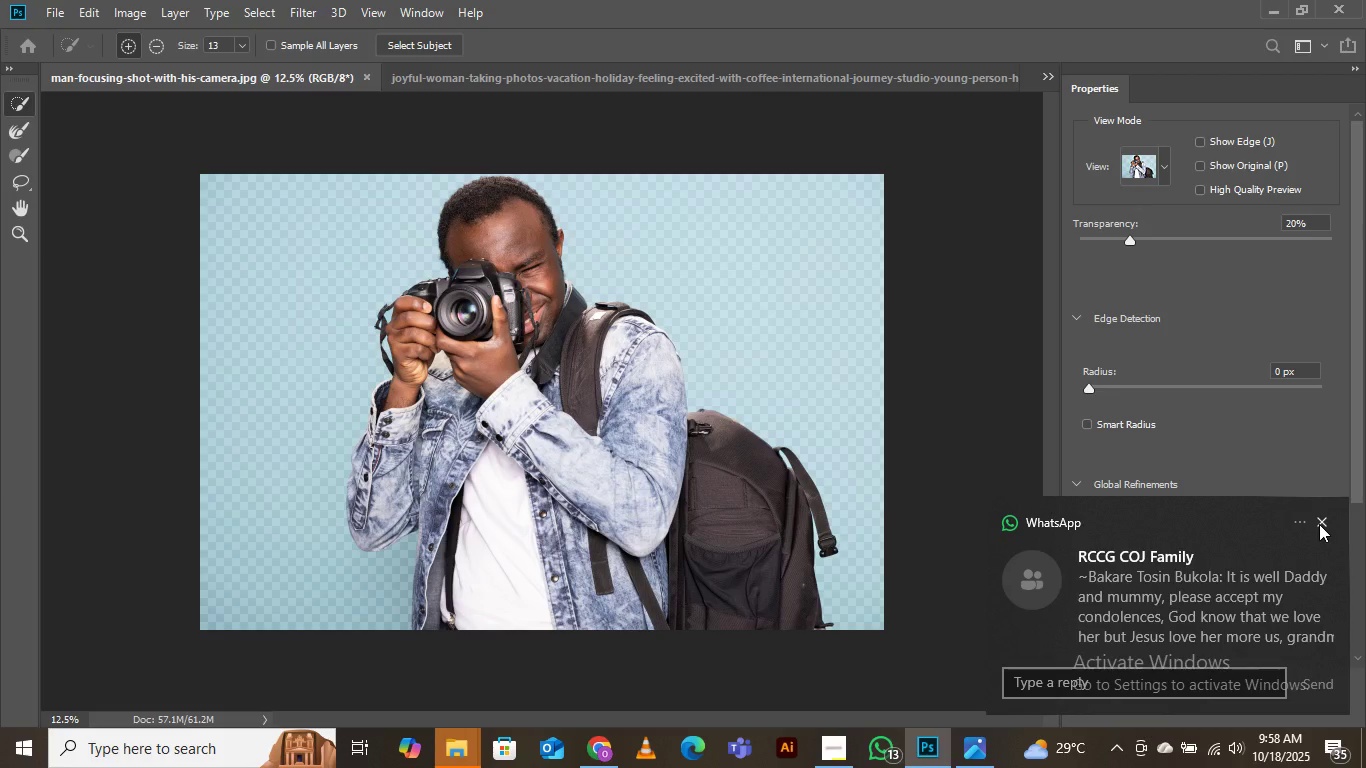 
left_click([1319, 524])
 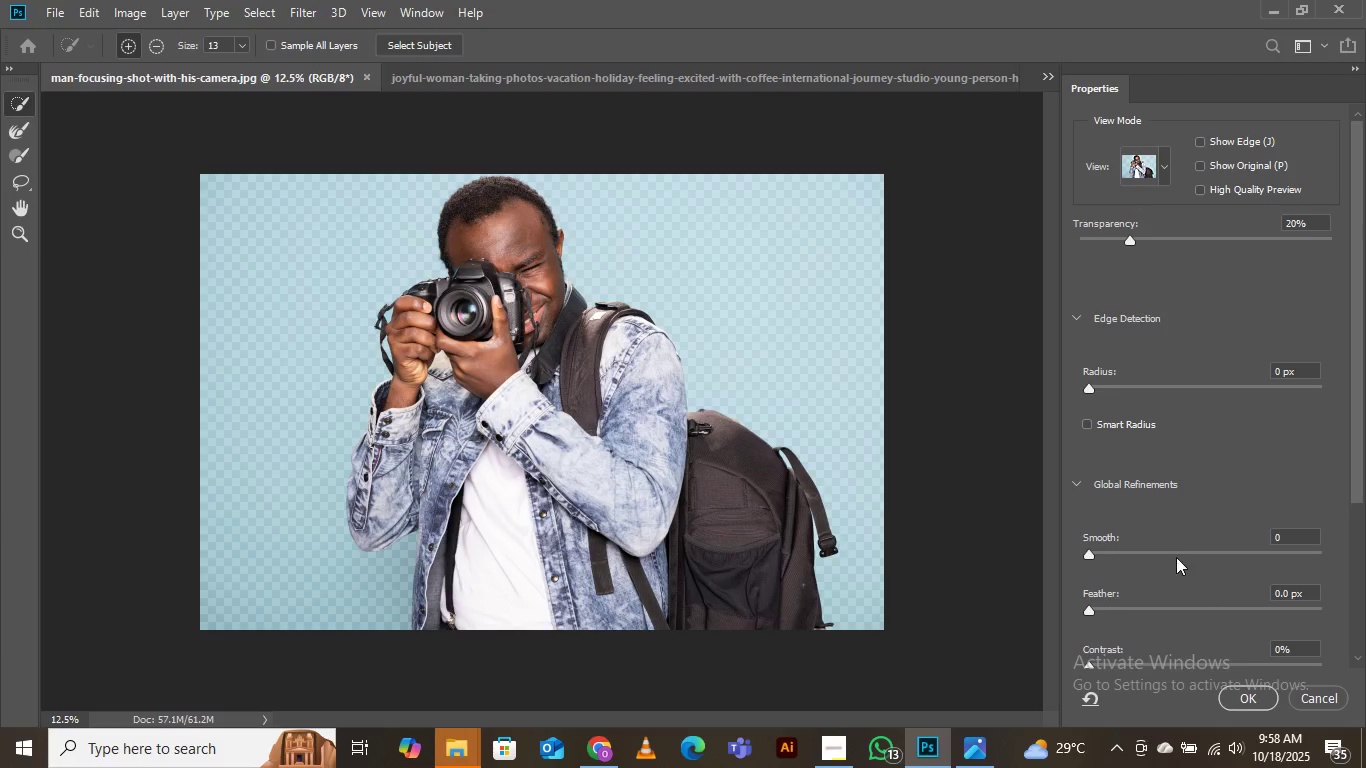 
scroll: coordinate [1165, 597], scroll_direction: down, amount: 18.0
 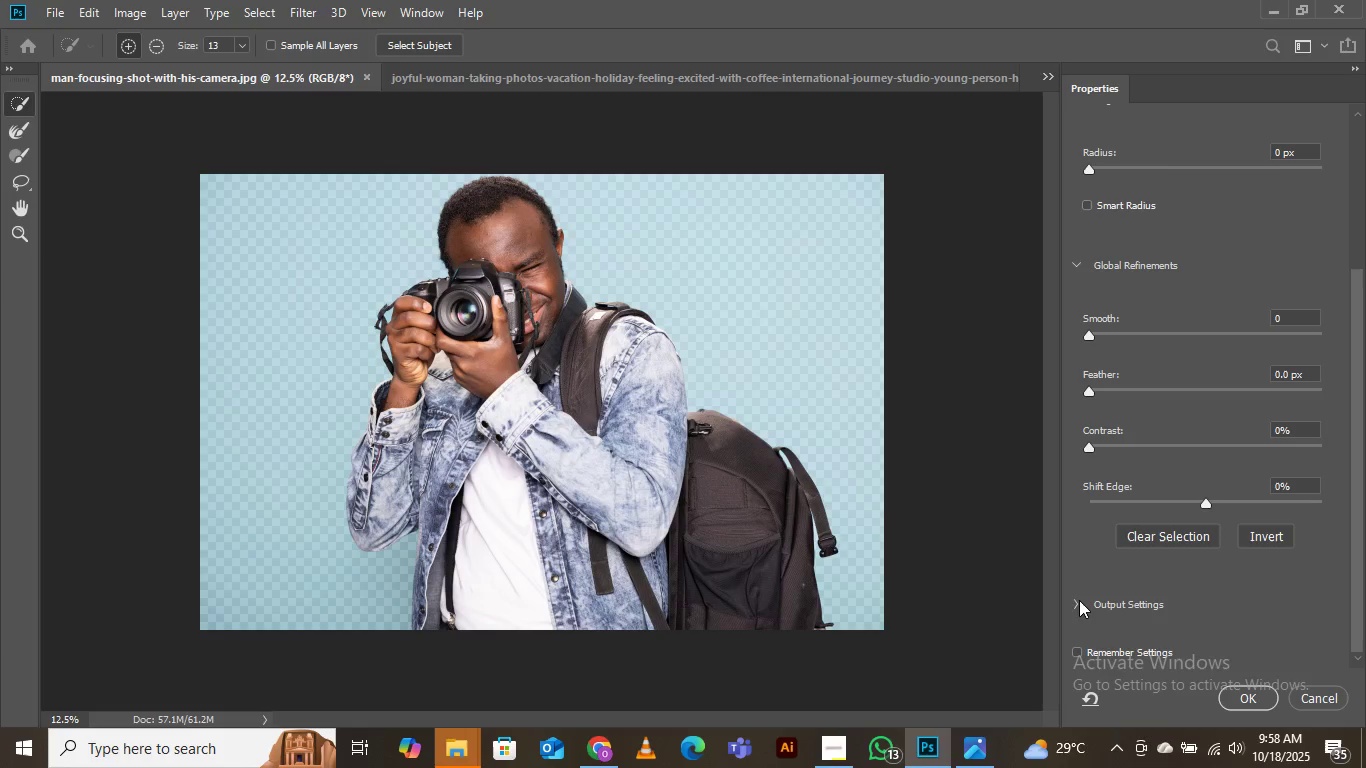 
left_click([1079, 599])
 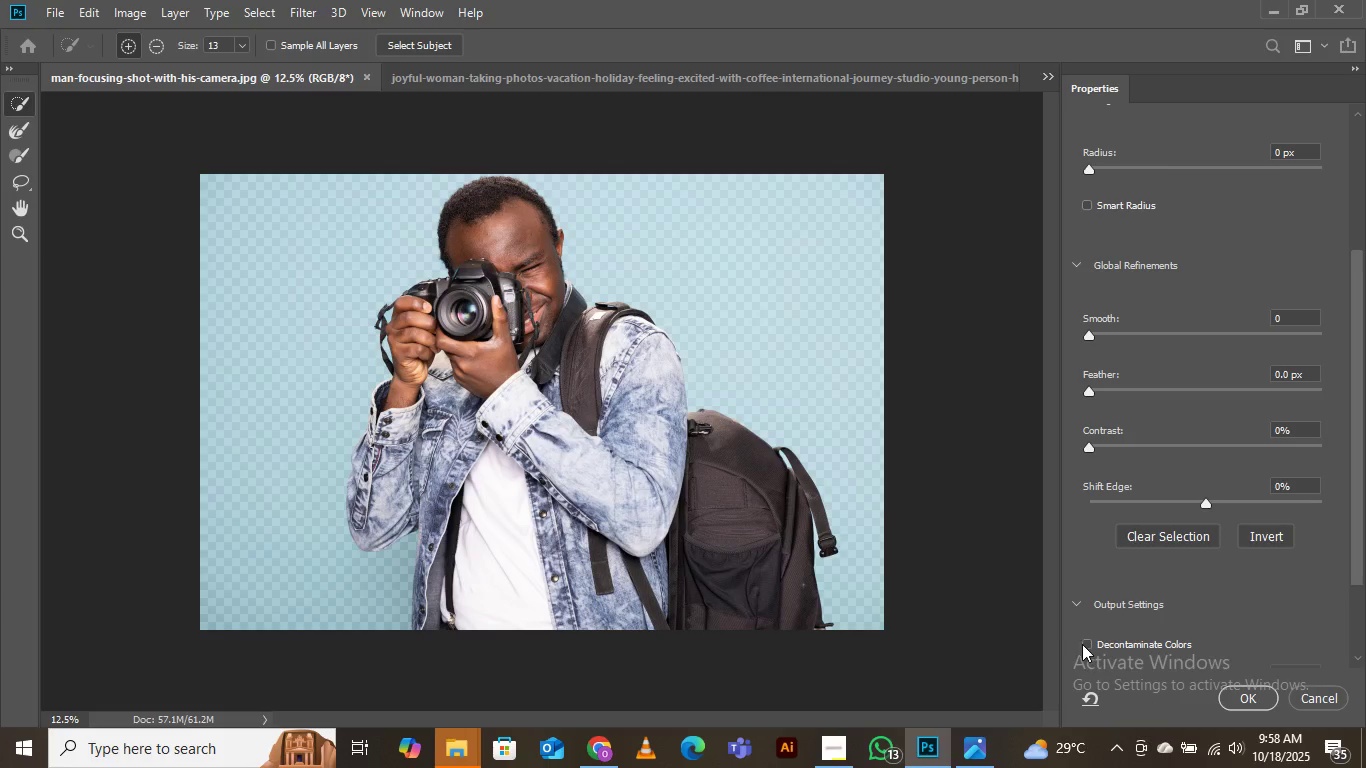 
left_click([1083, 645])
 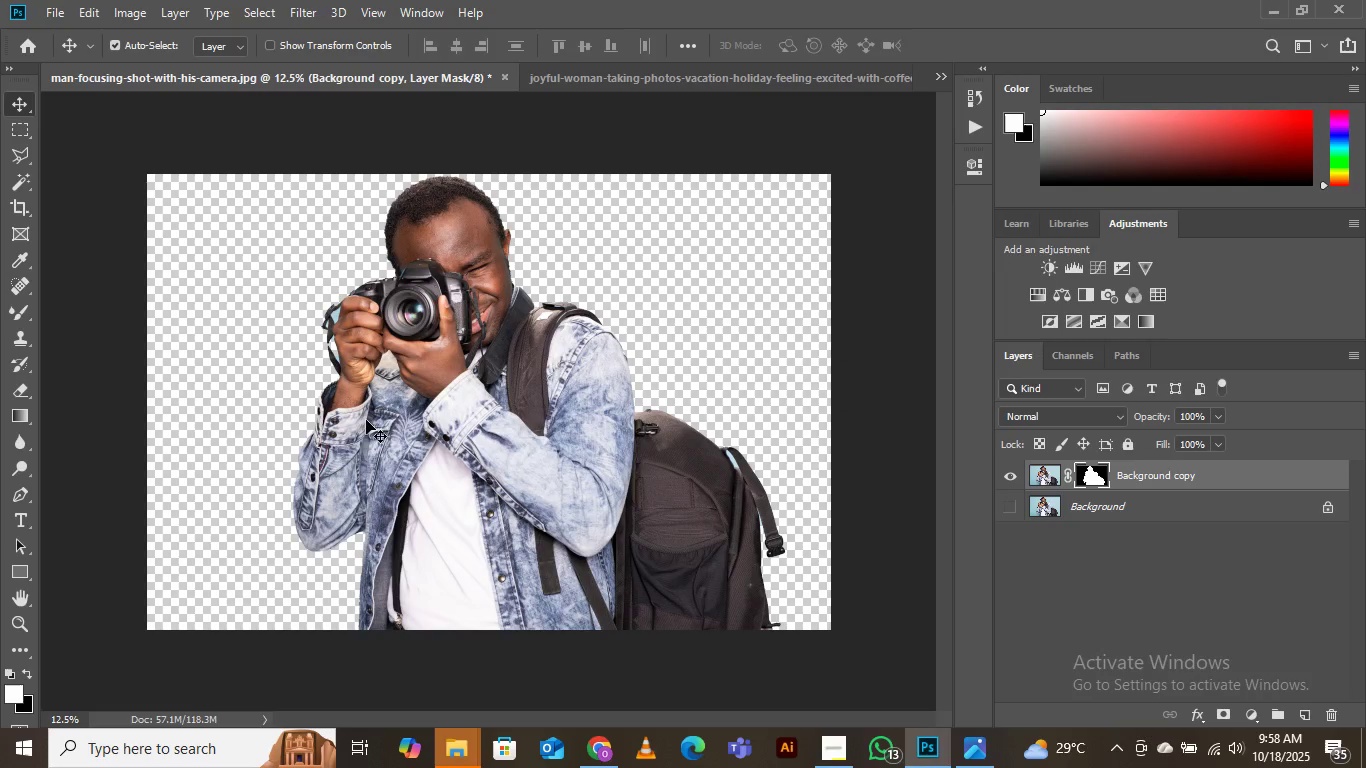 
wait(9.85)
 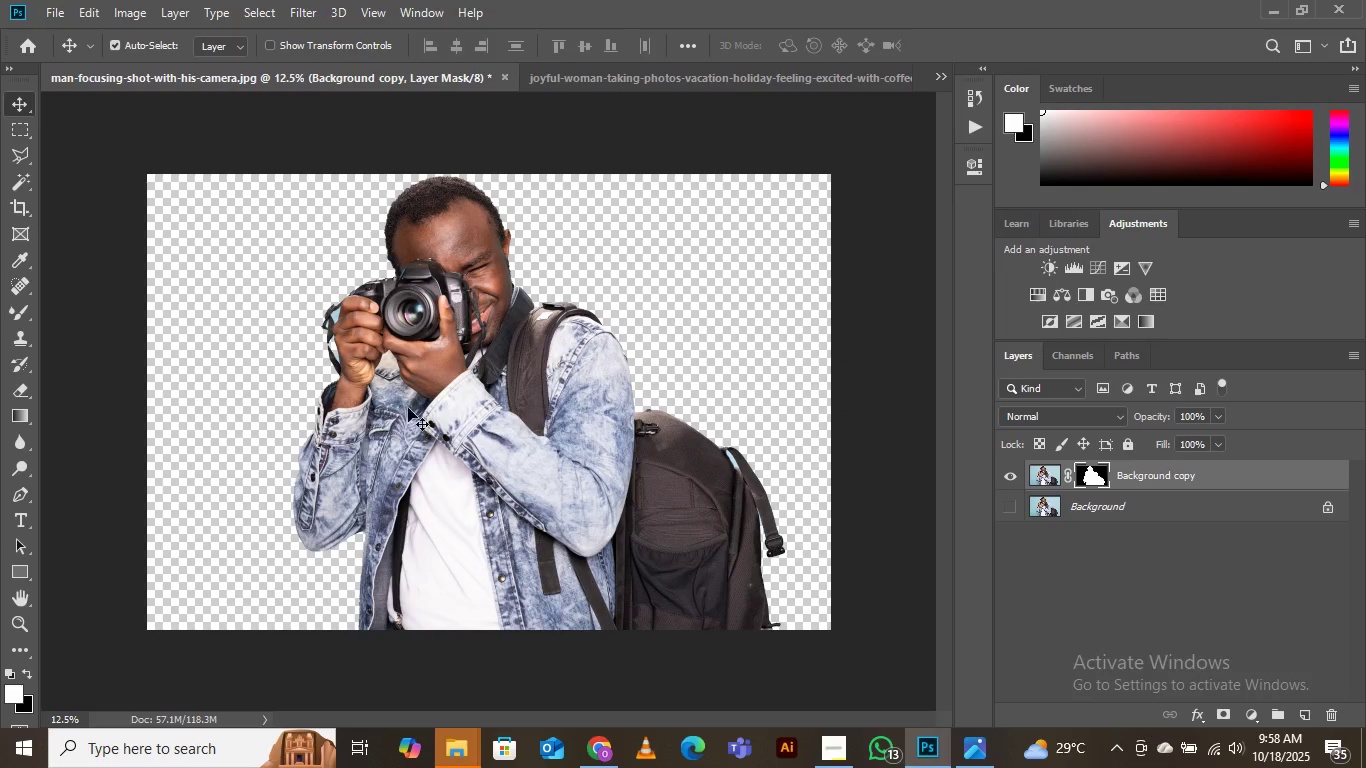 
key(Control+Equal)
 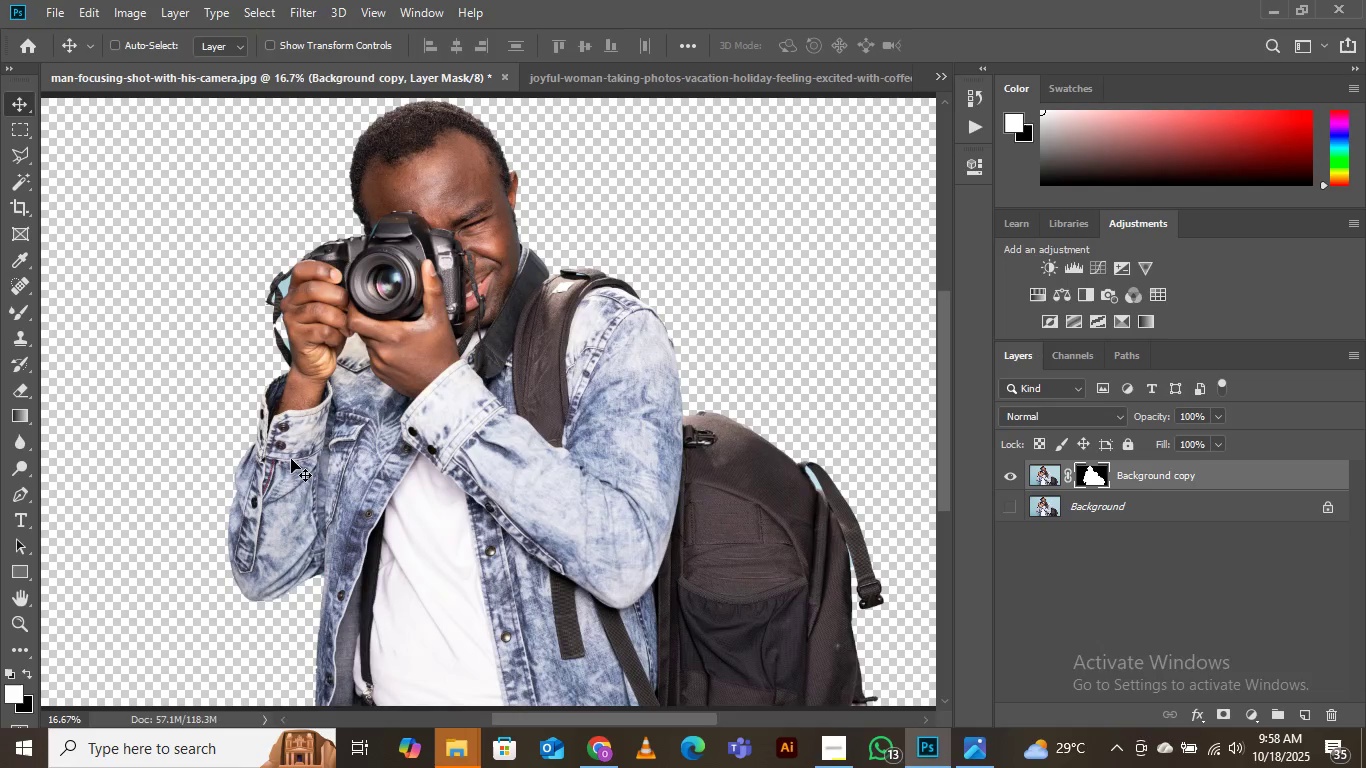 
key(Control+Equal)
 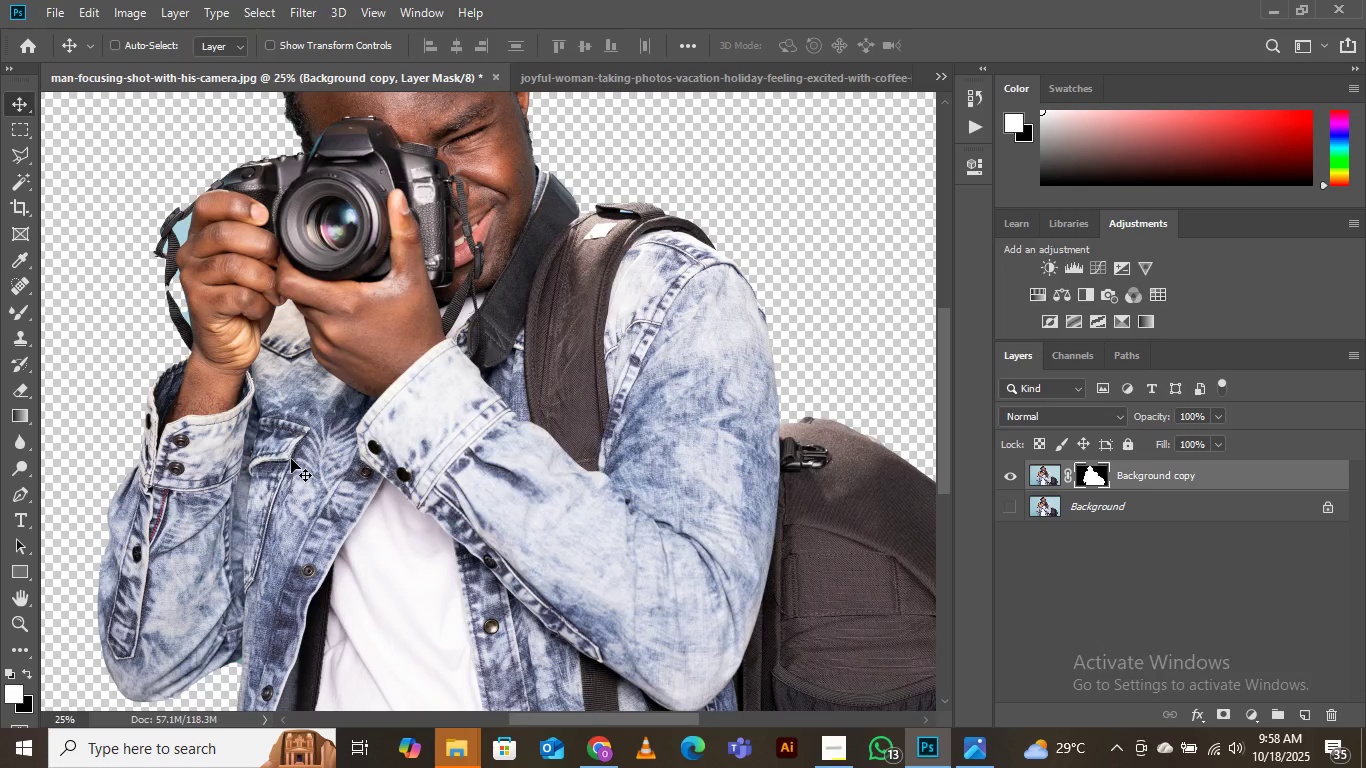 
key(Control+Equal)
 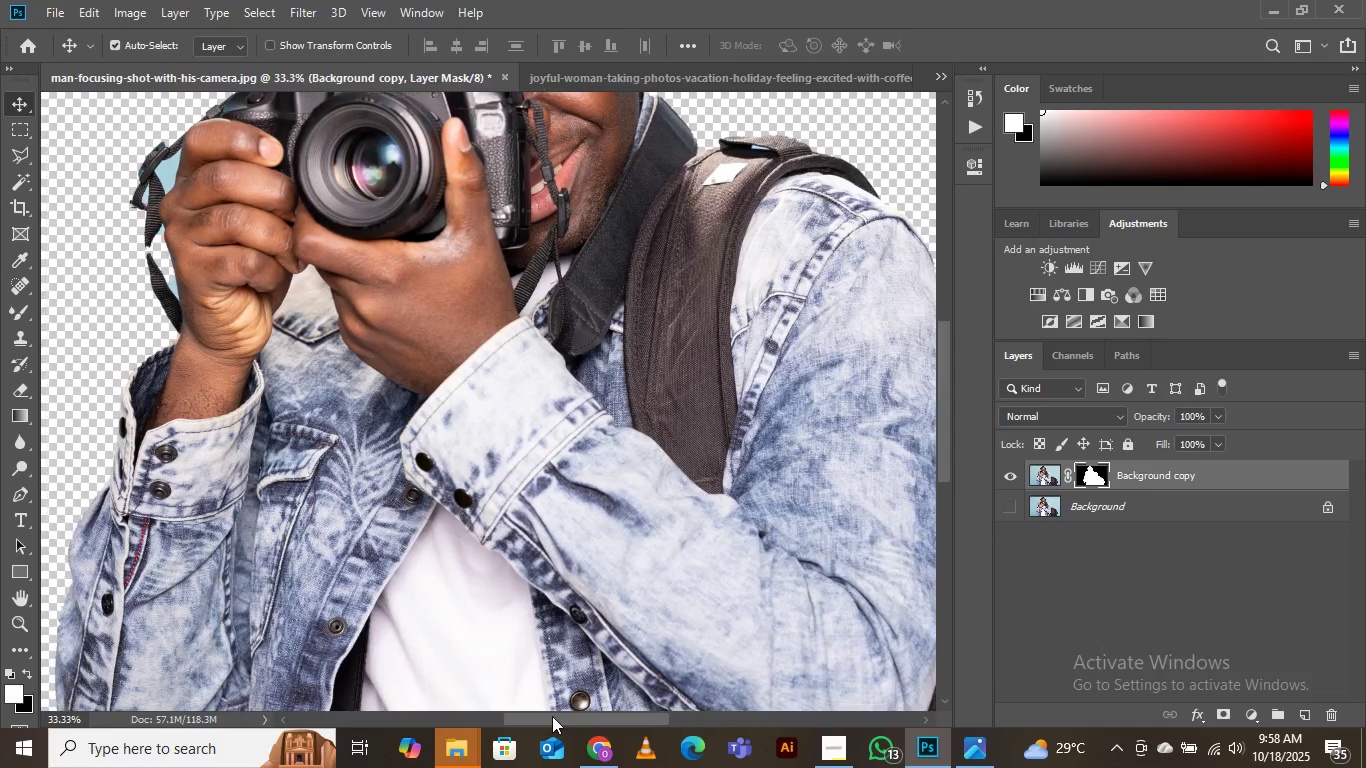 
scroll: coordinate [418, 359], scroll_direction: up, amount: 8.0
 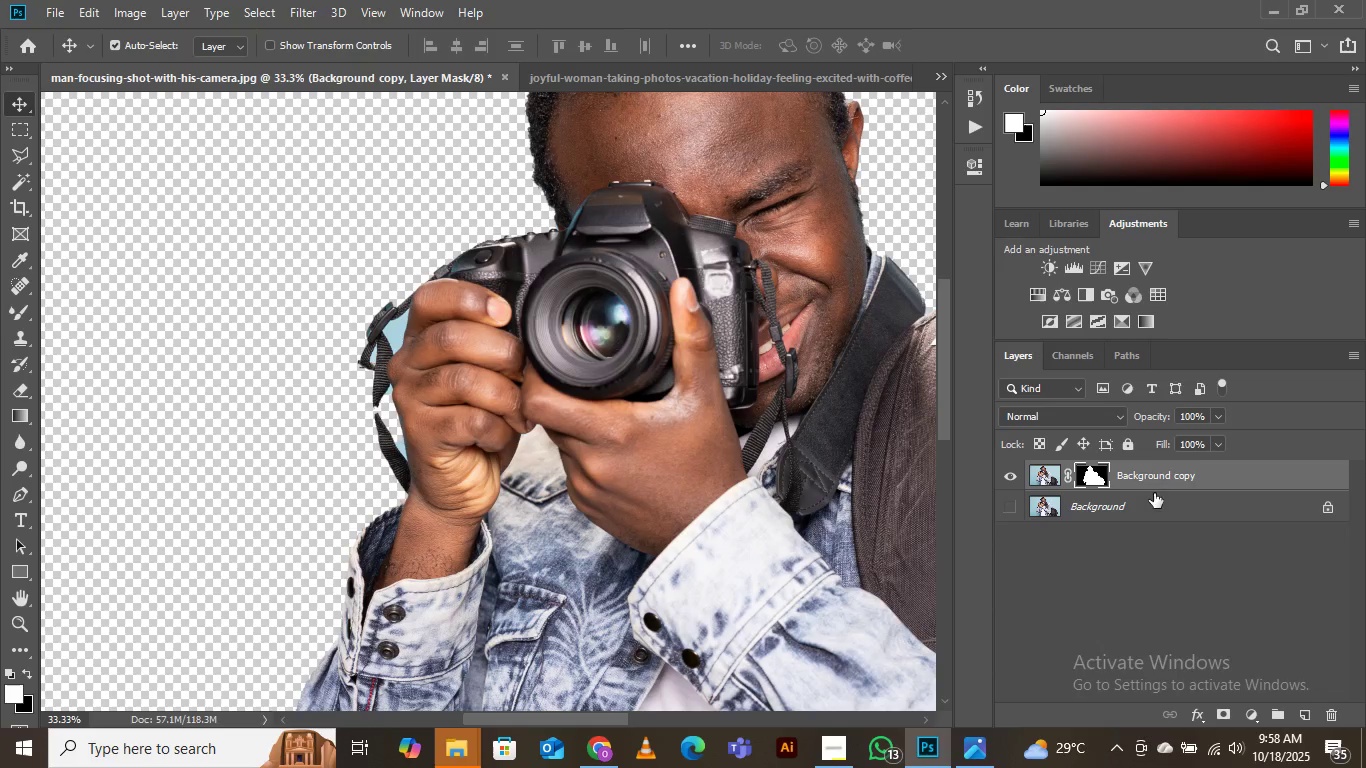 
left_click([1096, 470])
 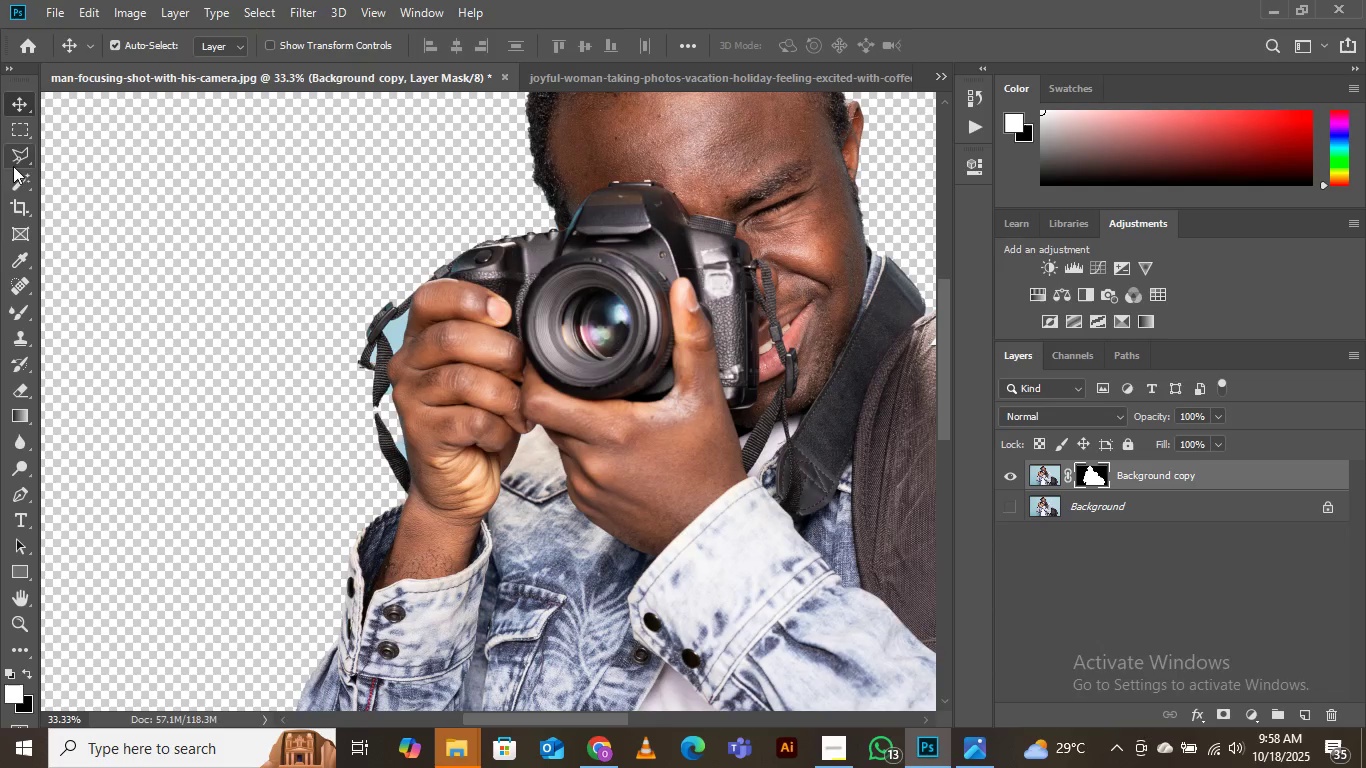 
right_click([17, 179])
 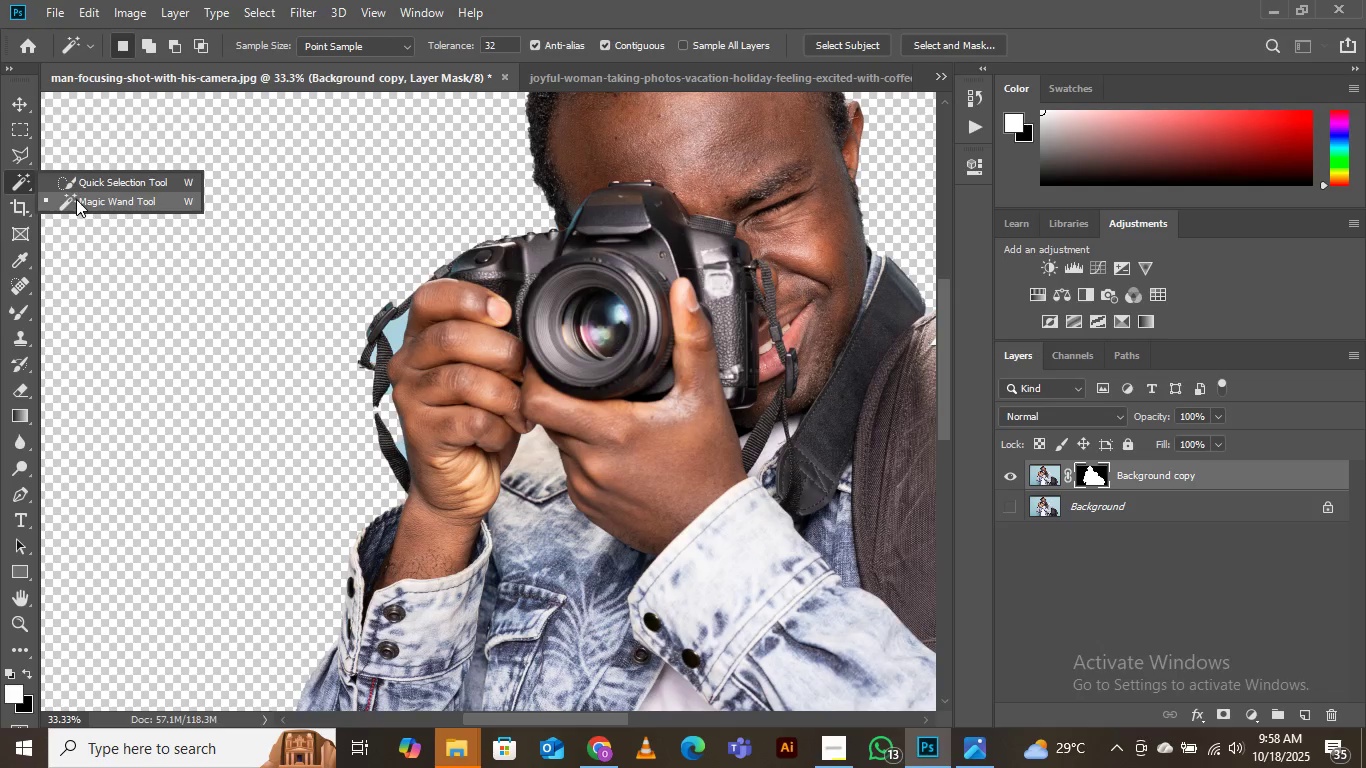 
left_click([78, 200])
 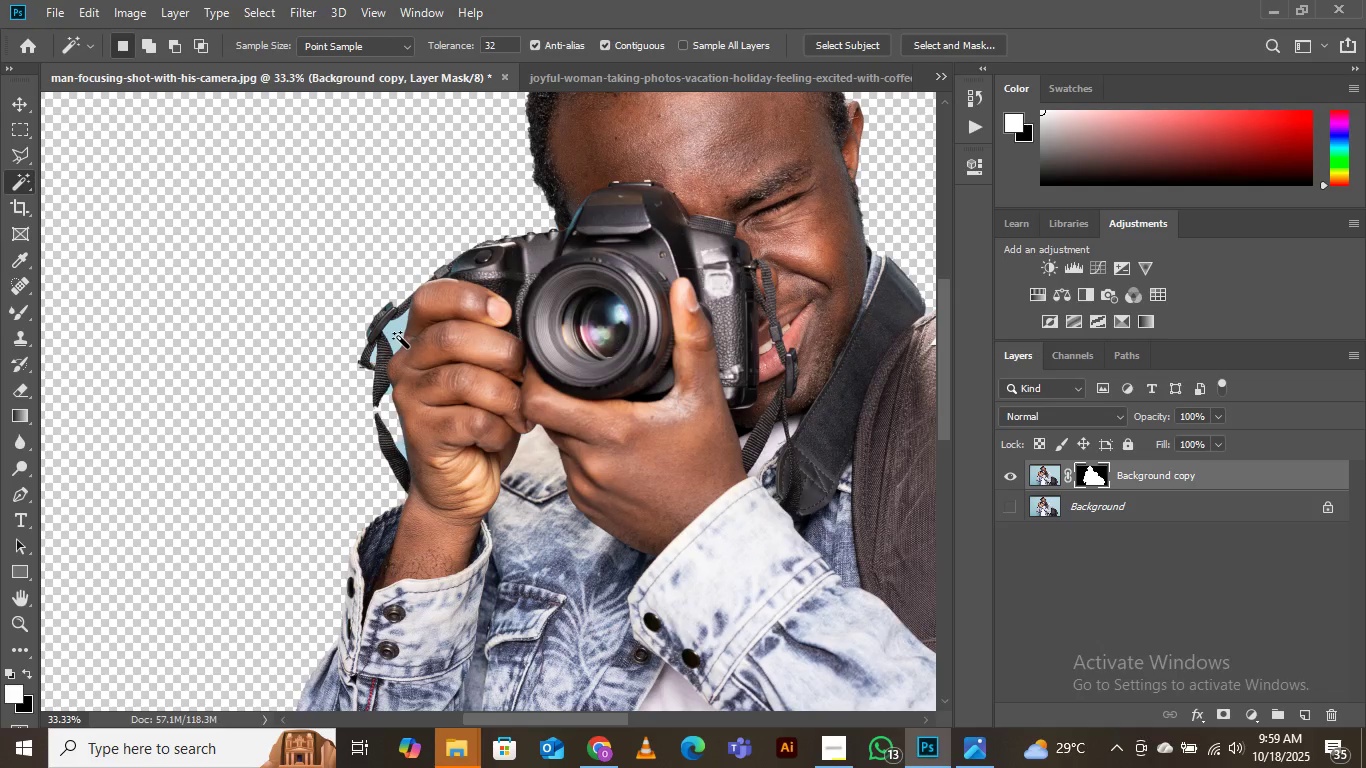 
left_click([399, 336])
 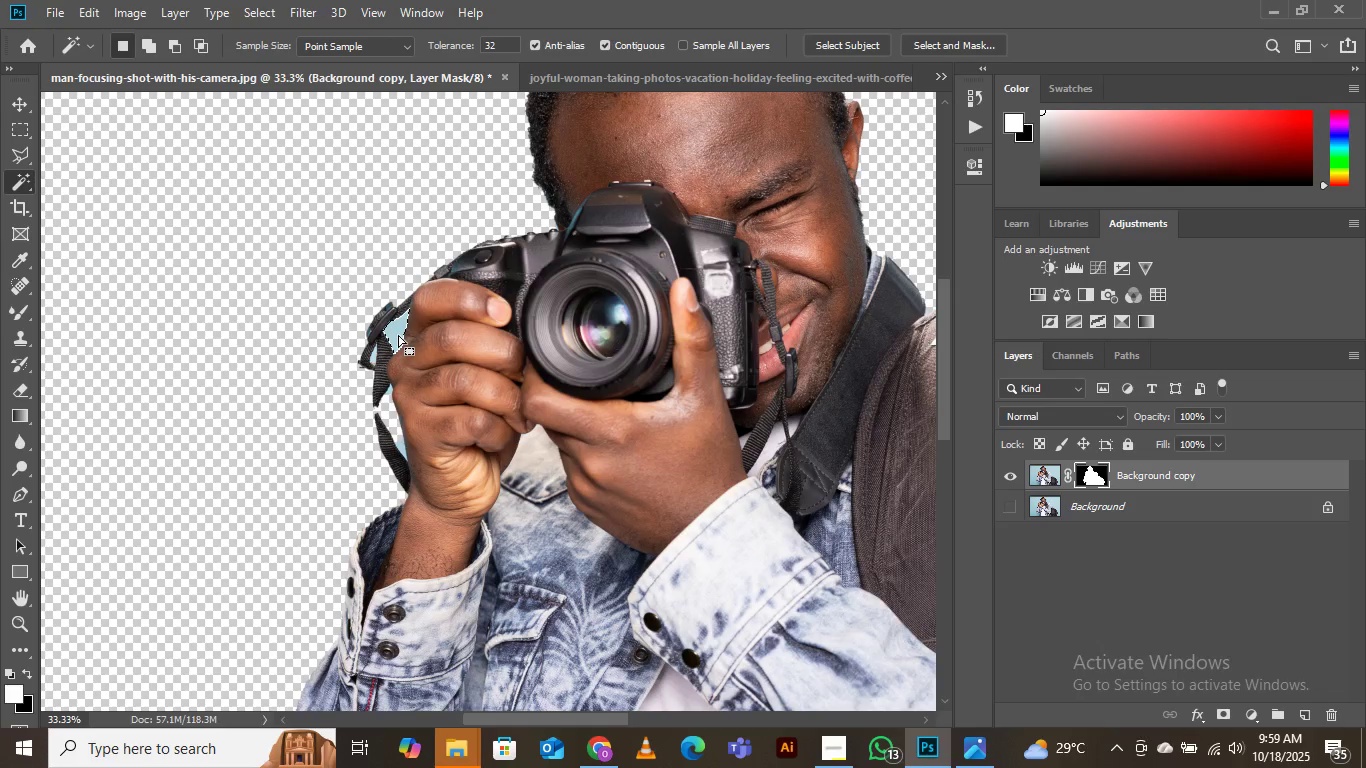 
key(Delete)
 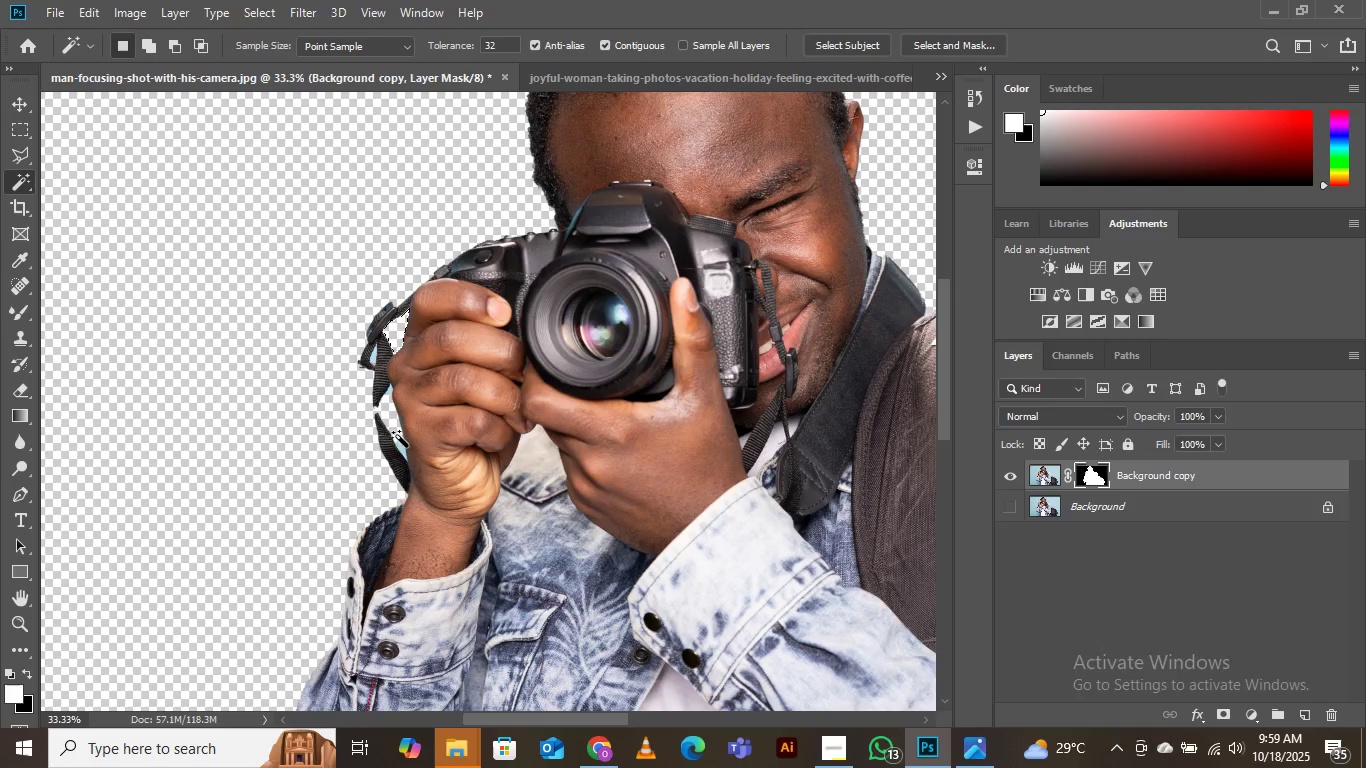 
left_click([401, 448])
 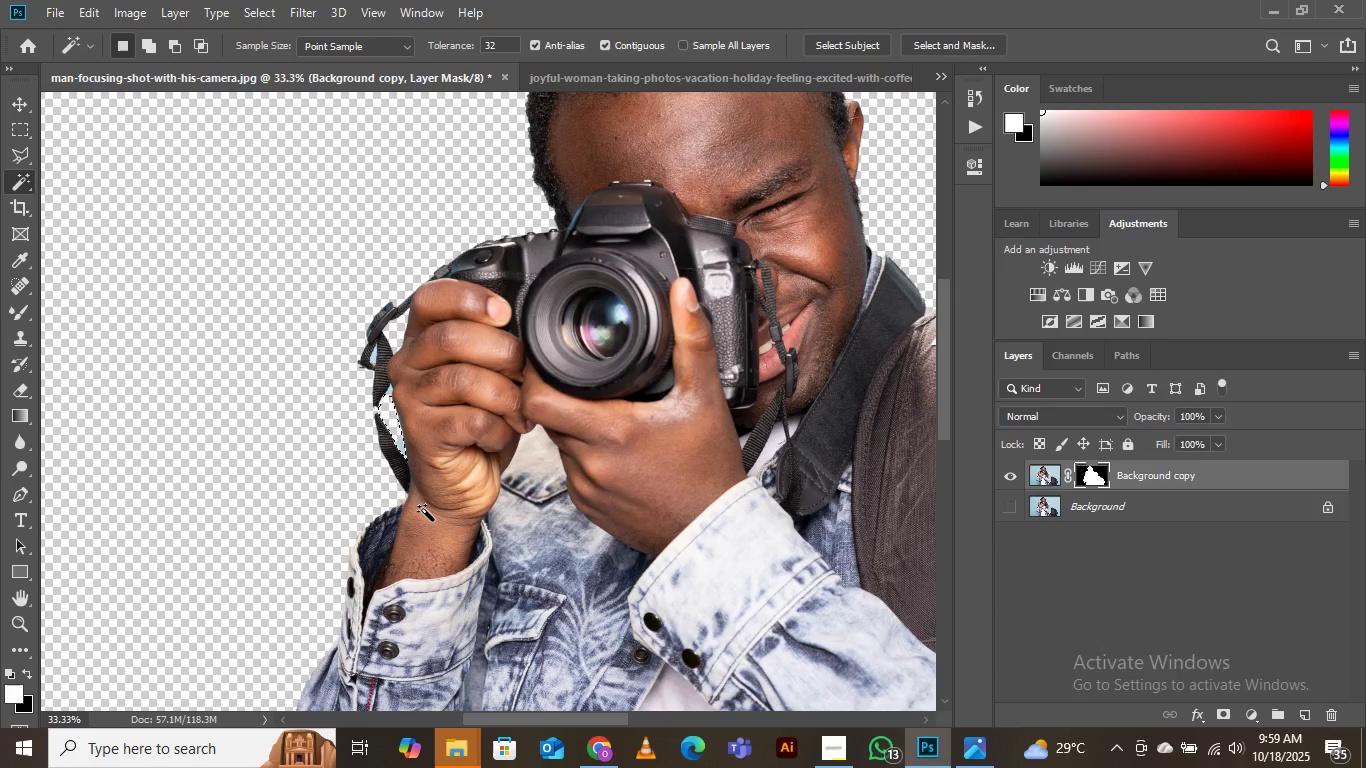 
key(Delete)
 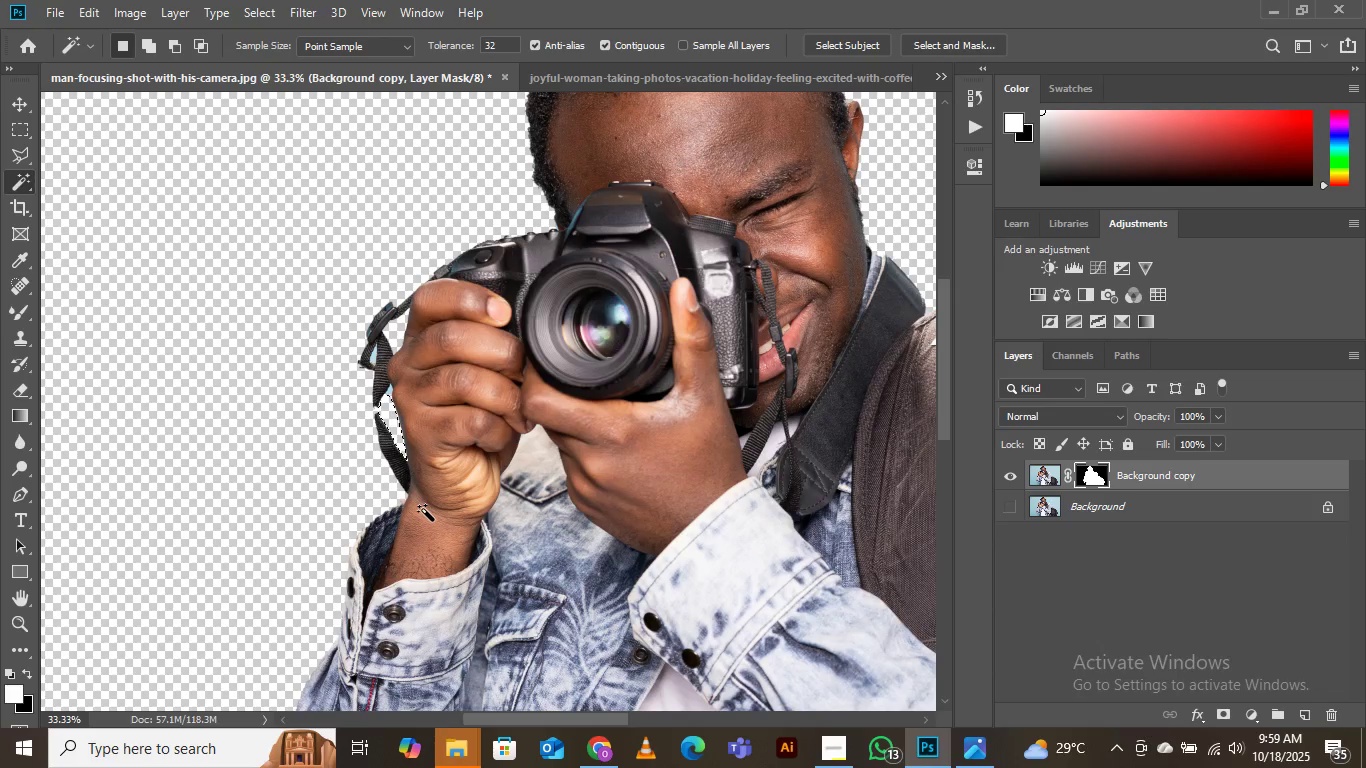 
key(Control+Equal)
 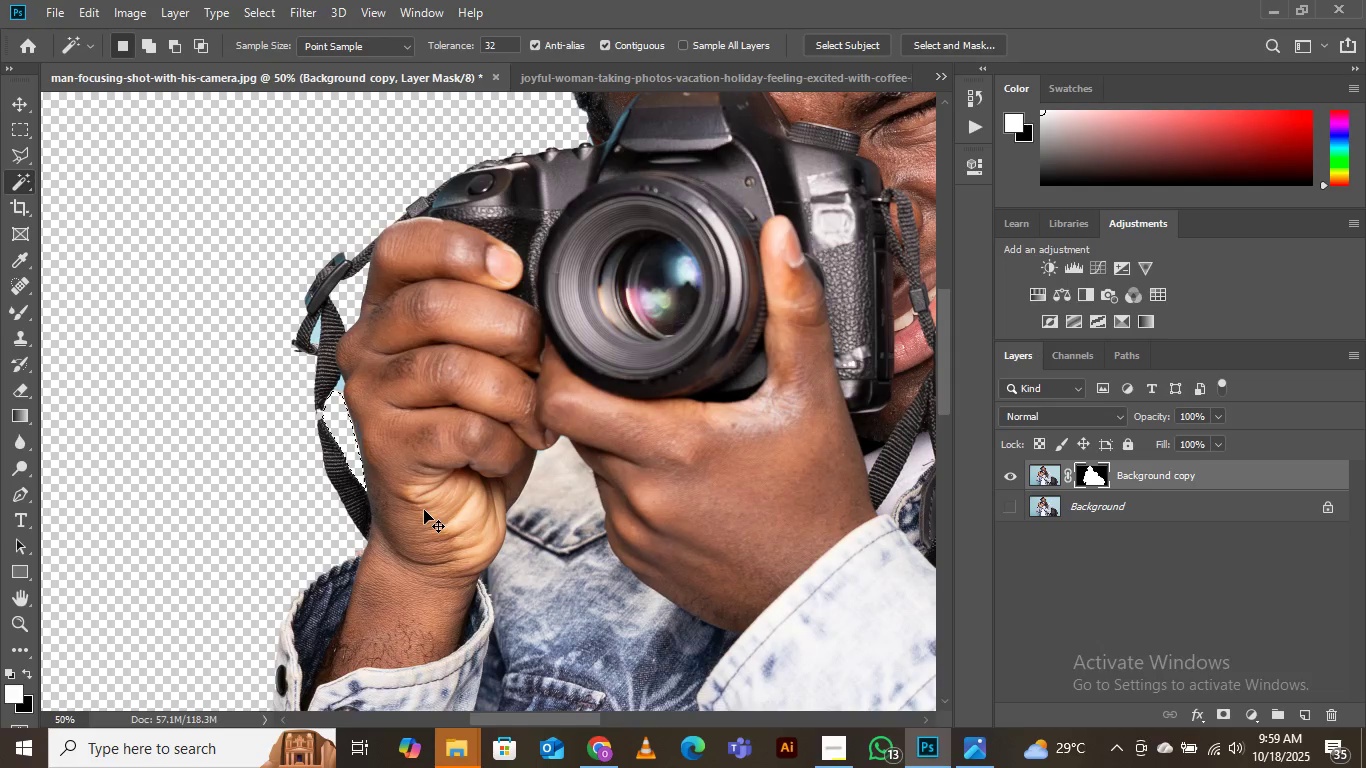 
key(Control+Equal)
 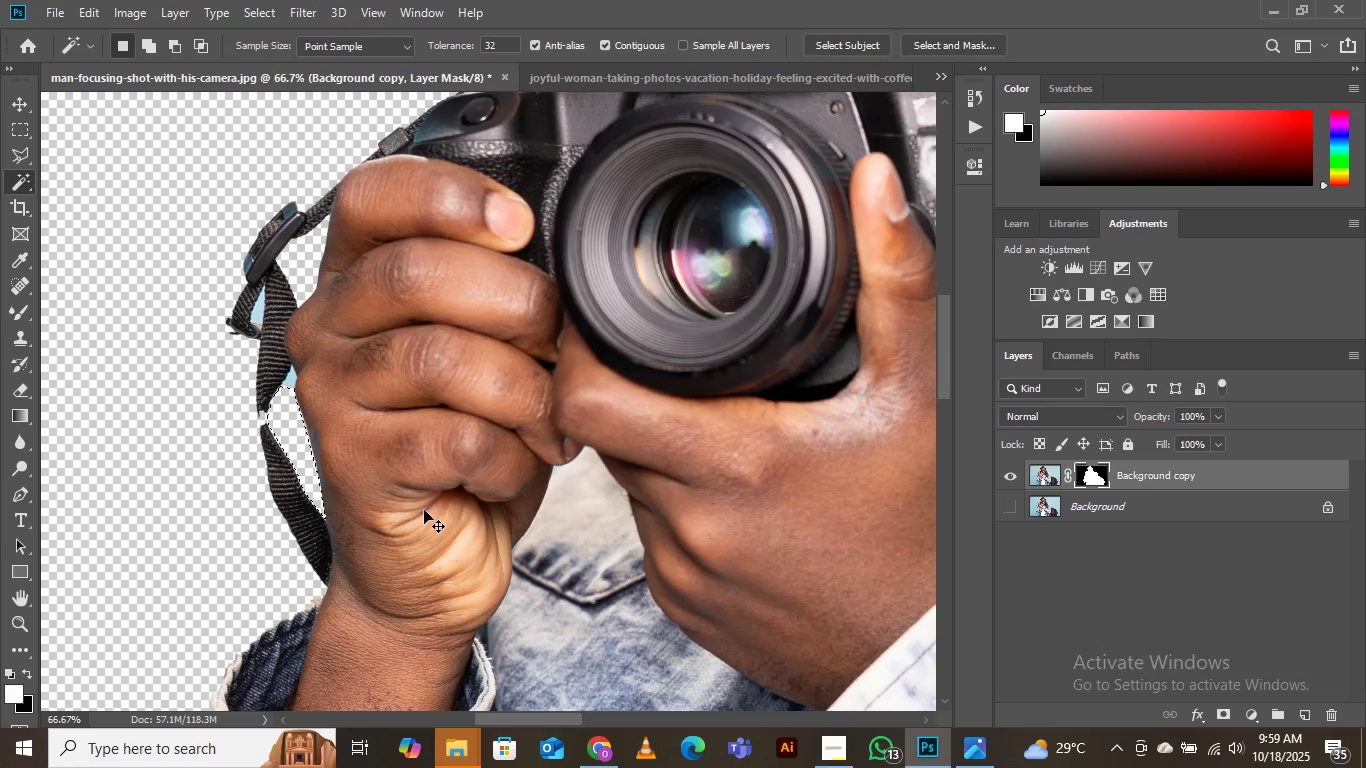 
key(Control+Equal)
 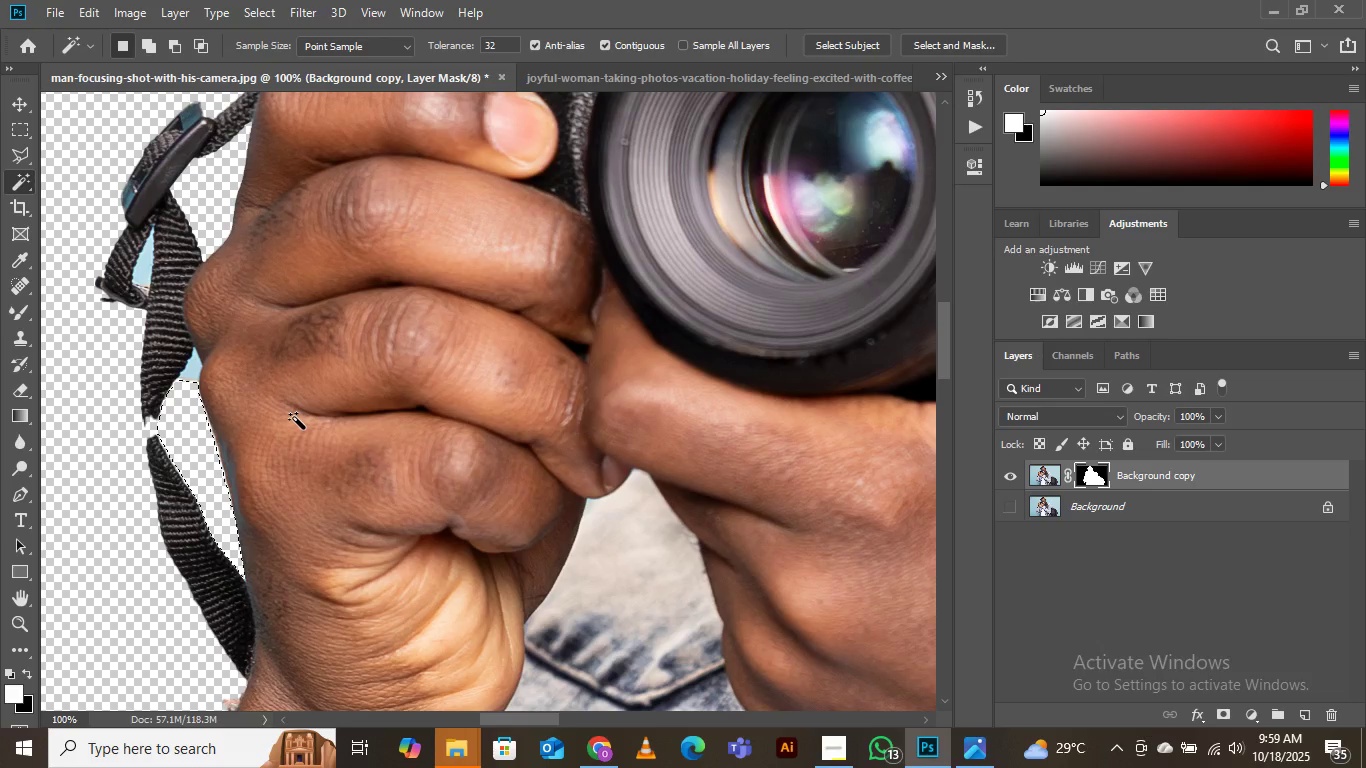 
hold_key(key=Space, duration=1.03)
 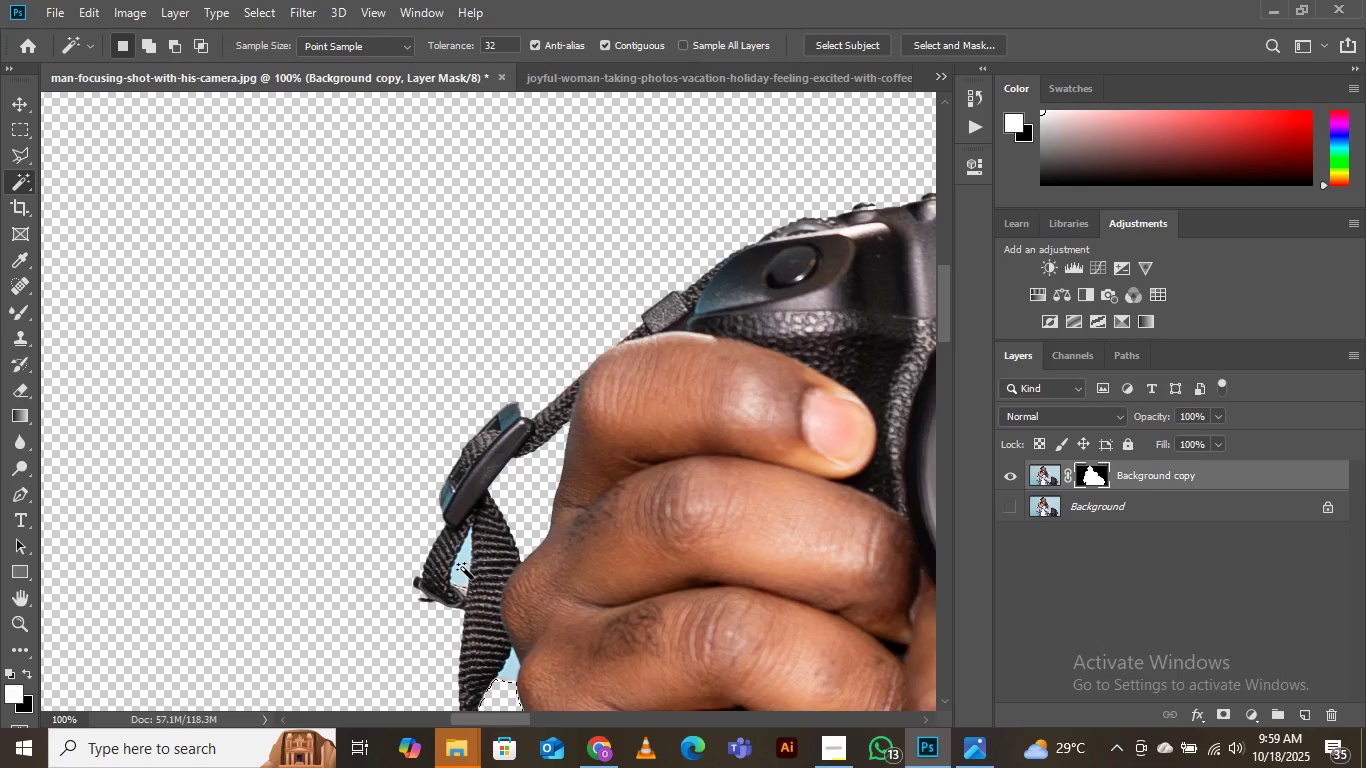 
left_click([461, 567])
 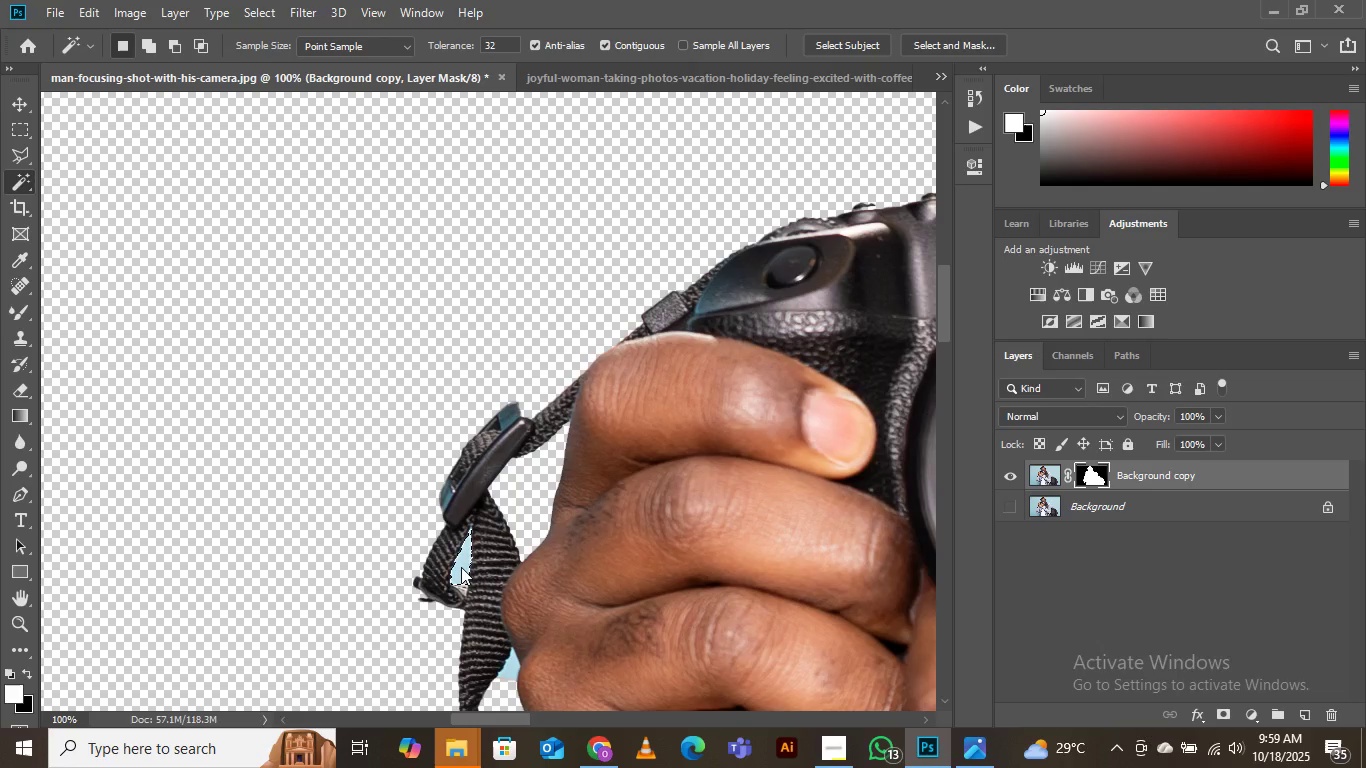 
key(Delete)
 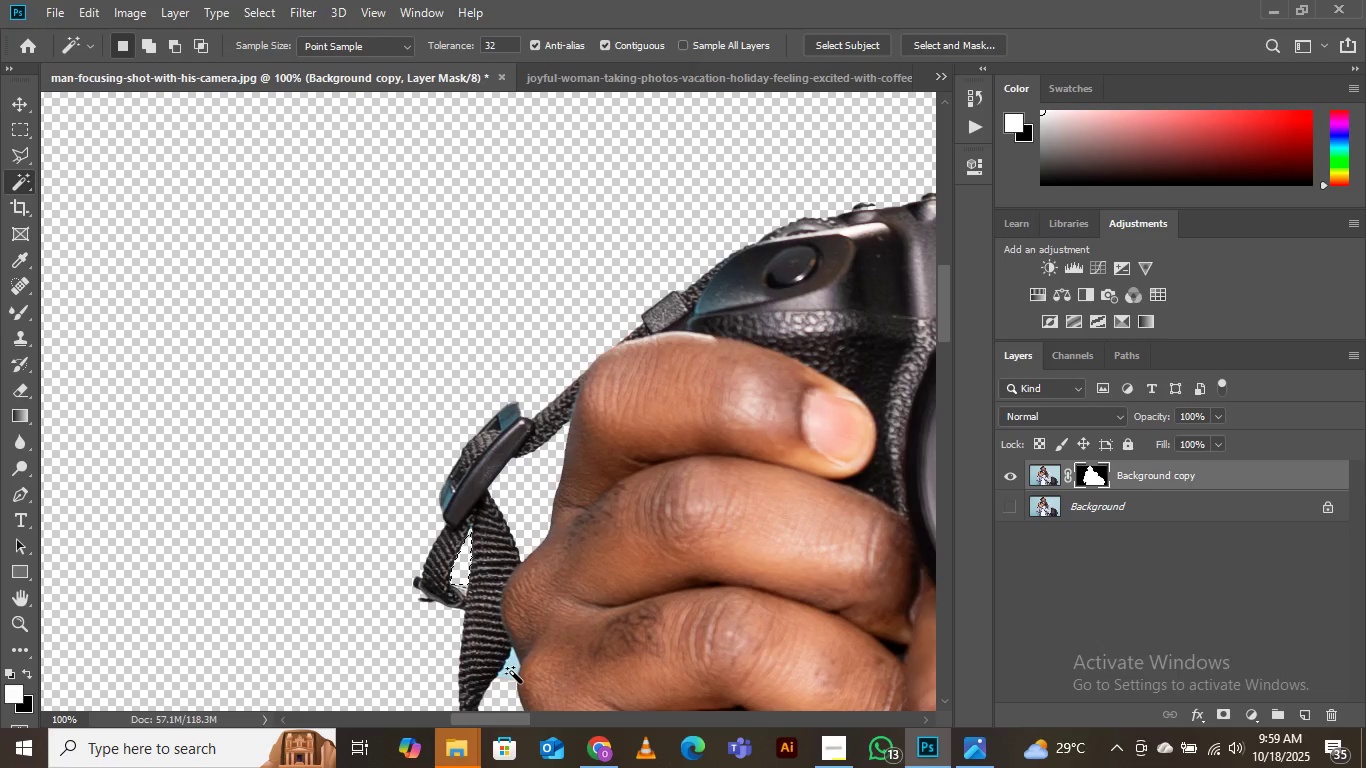 
left_click([511, 672])
 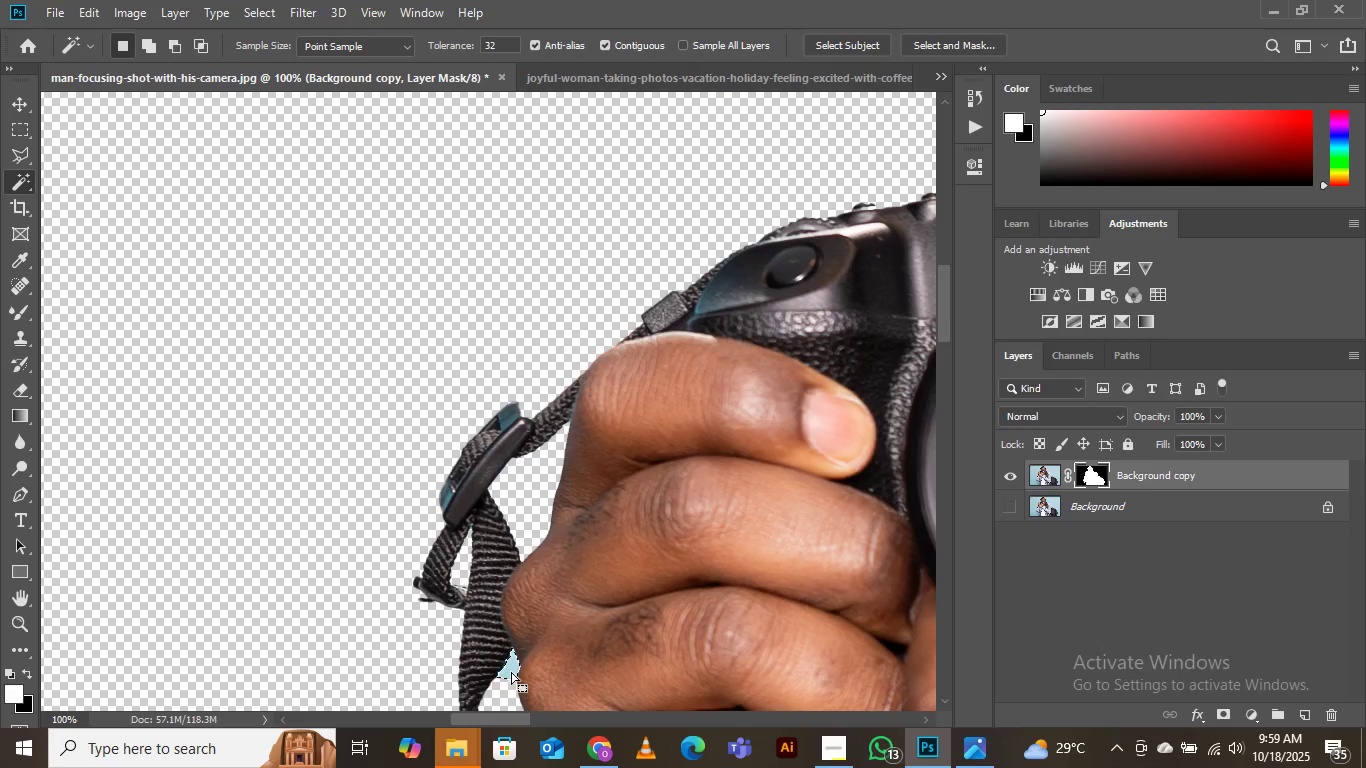 
key(Delete)
 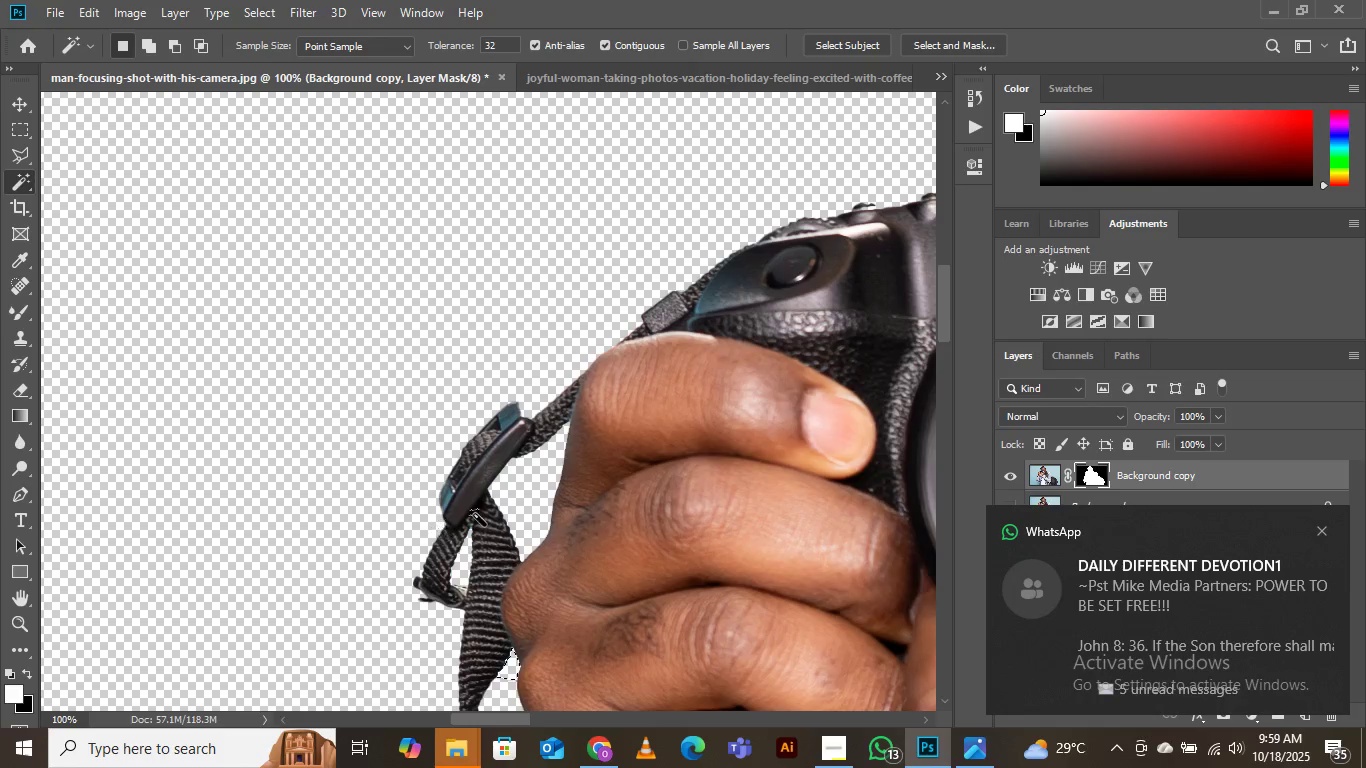 
key(Control+D)
 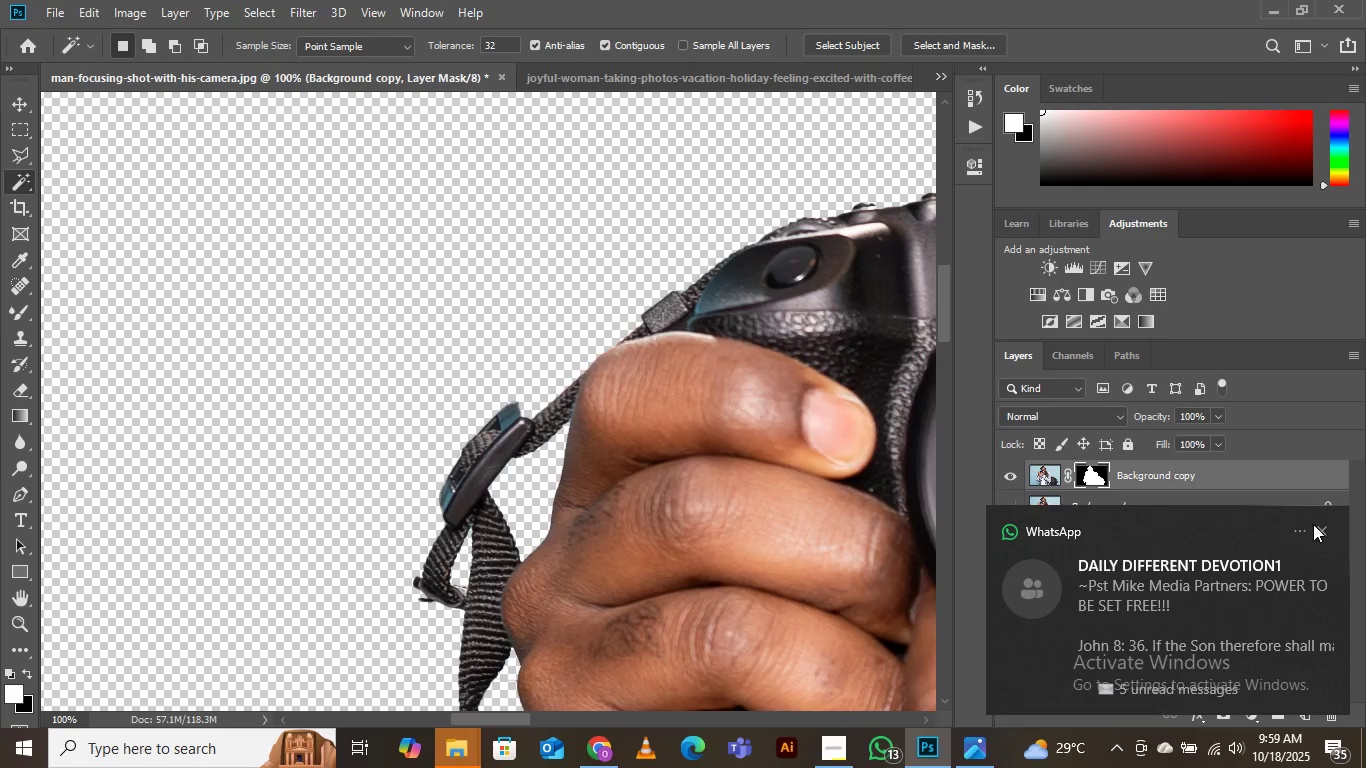 
left_click([1322, 528])
 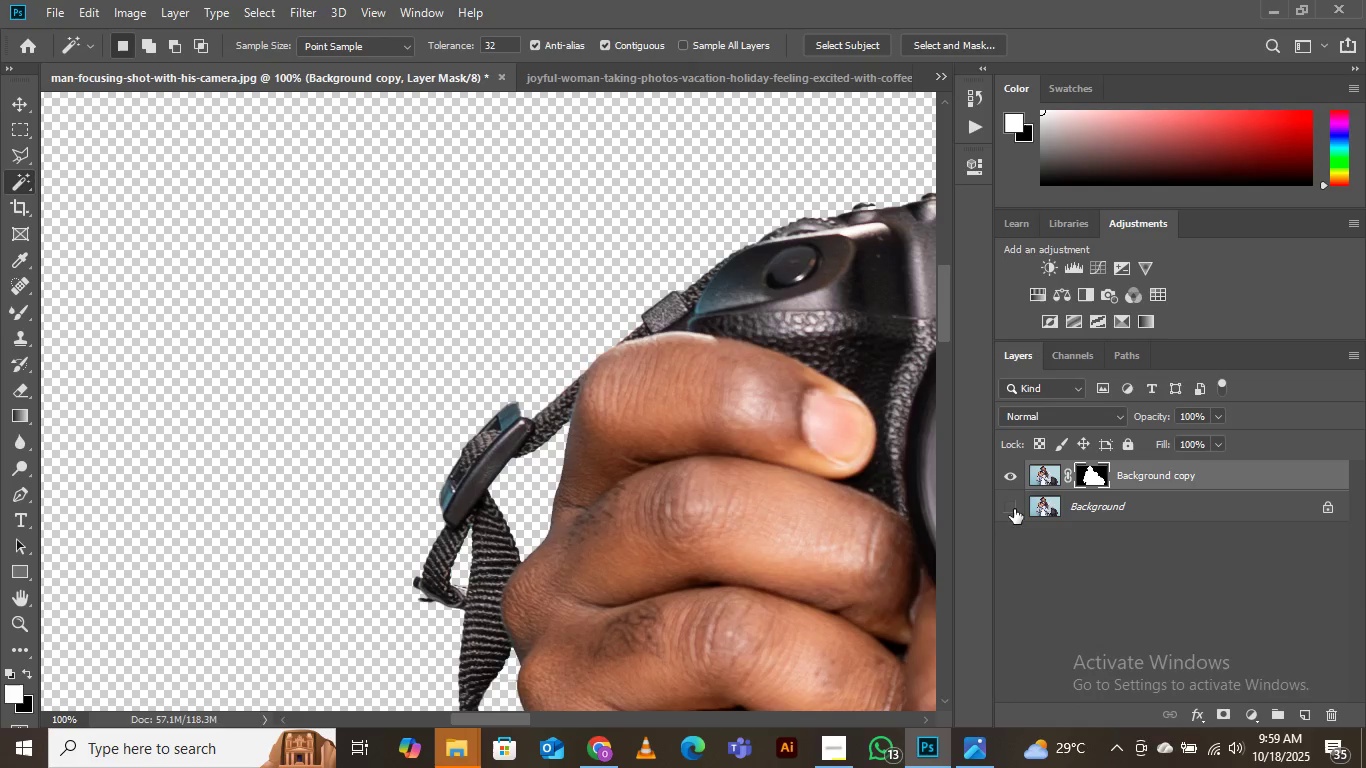 
left_click([1016, 511])
 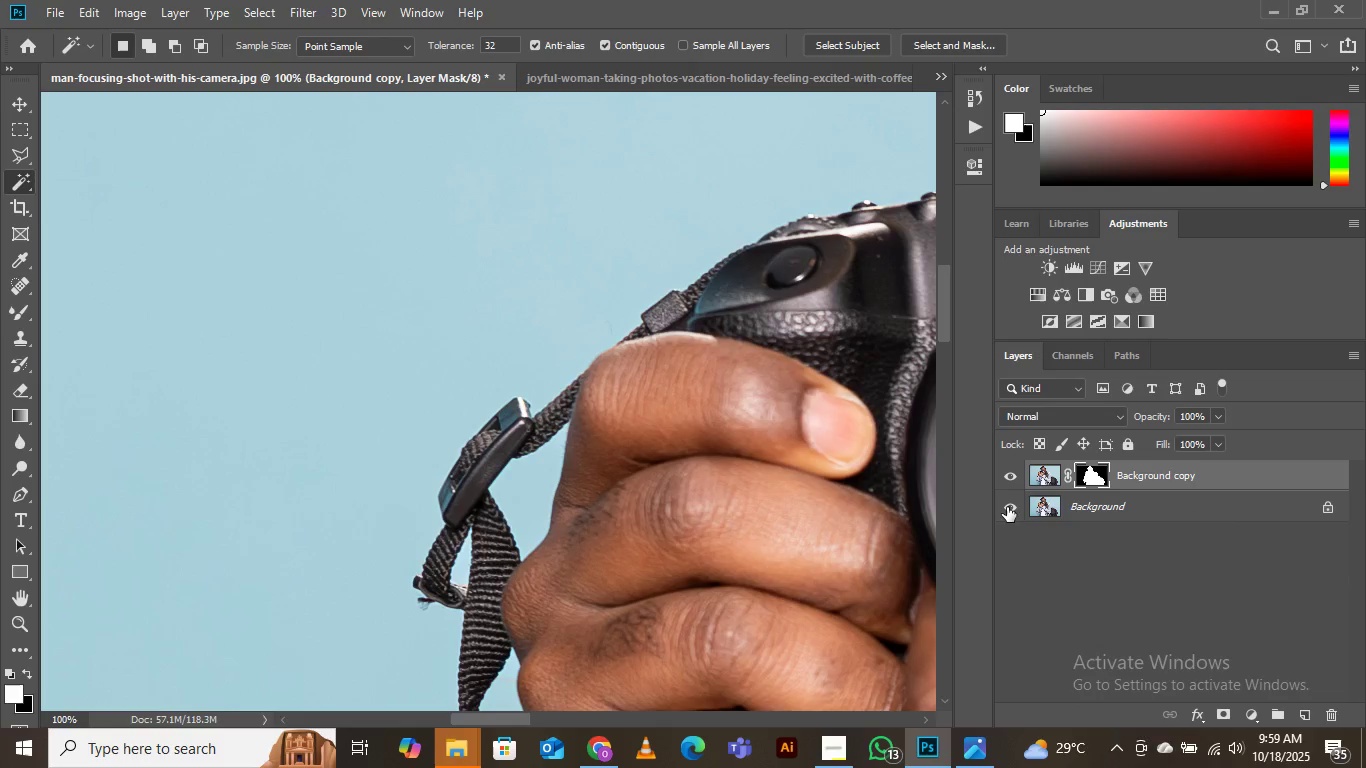 
scroll: coordinate [570, 499], scroll_direction: down, amount: 14.0
 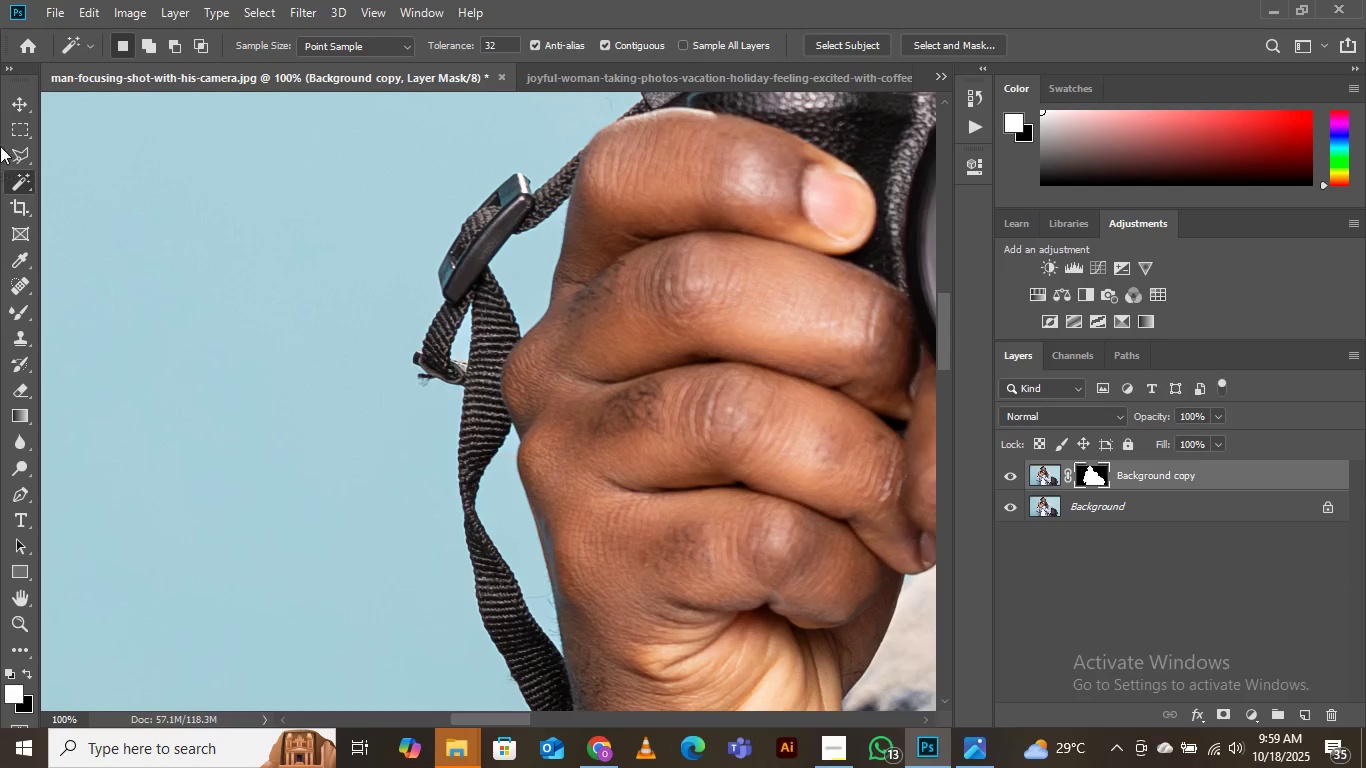 
left_click([18, 154])
 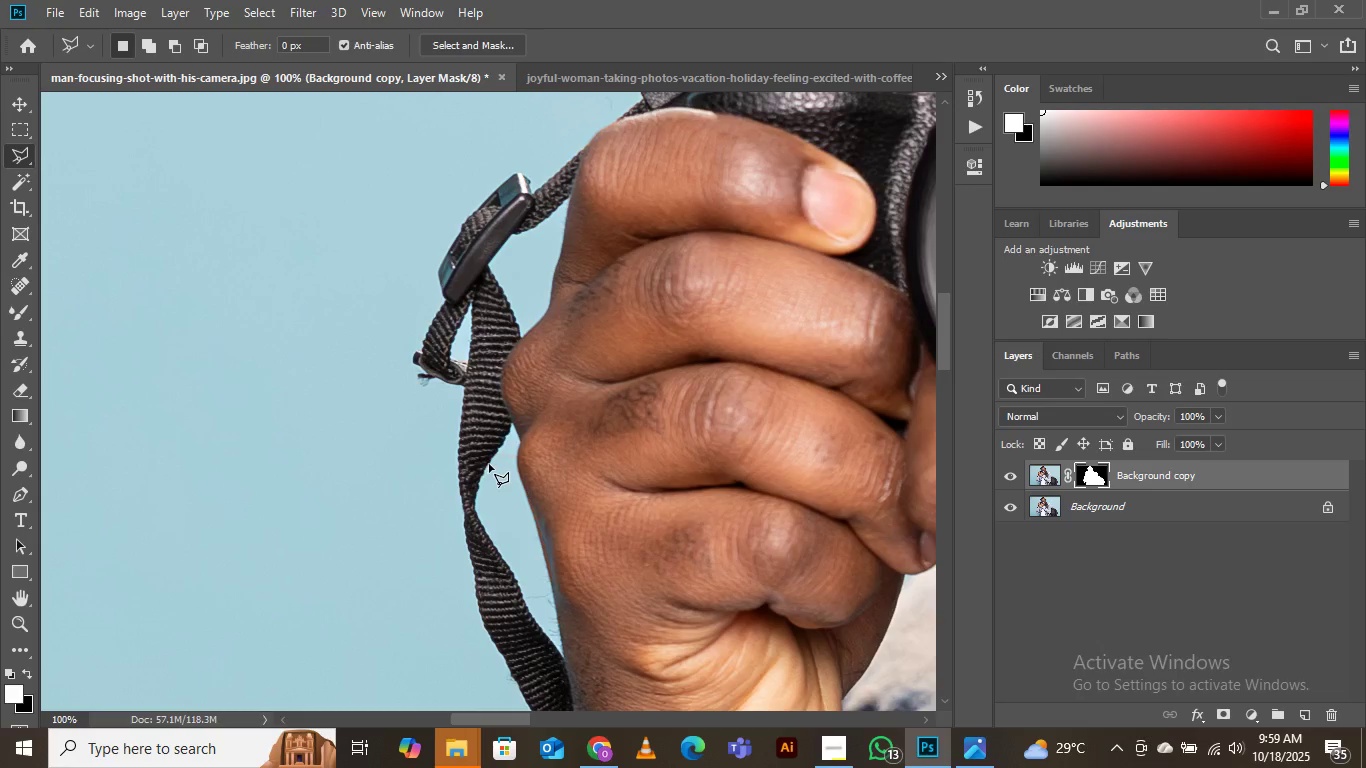 
left_click([489, 463])
 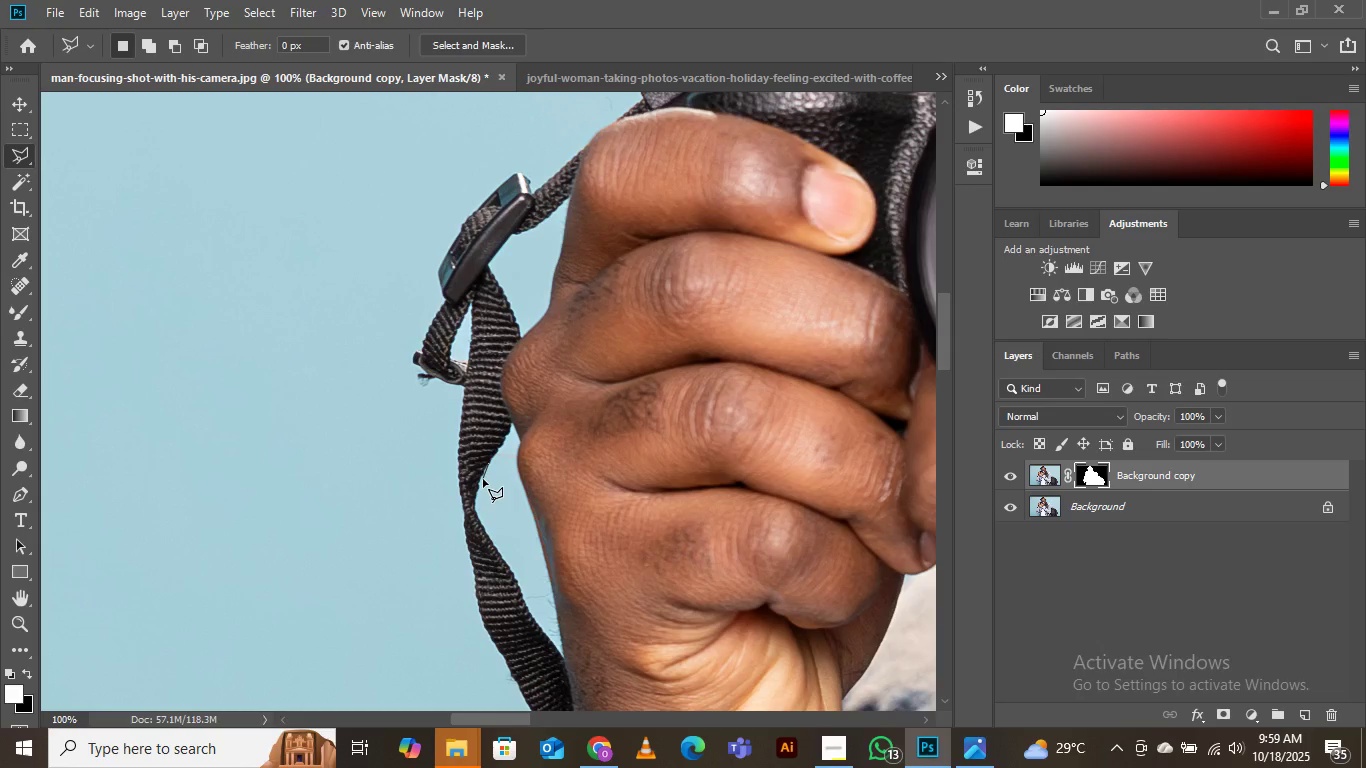 
left_click([481, 477])
 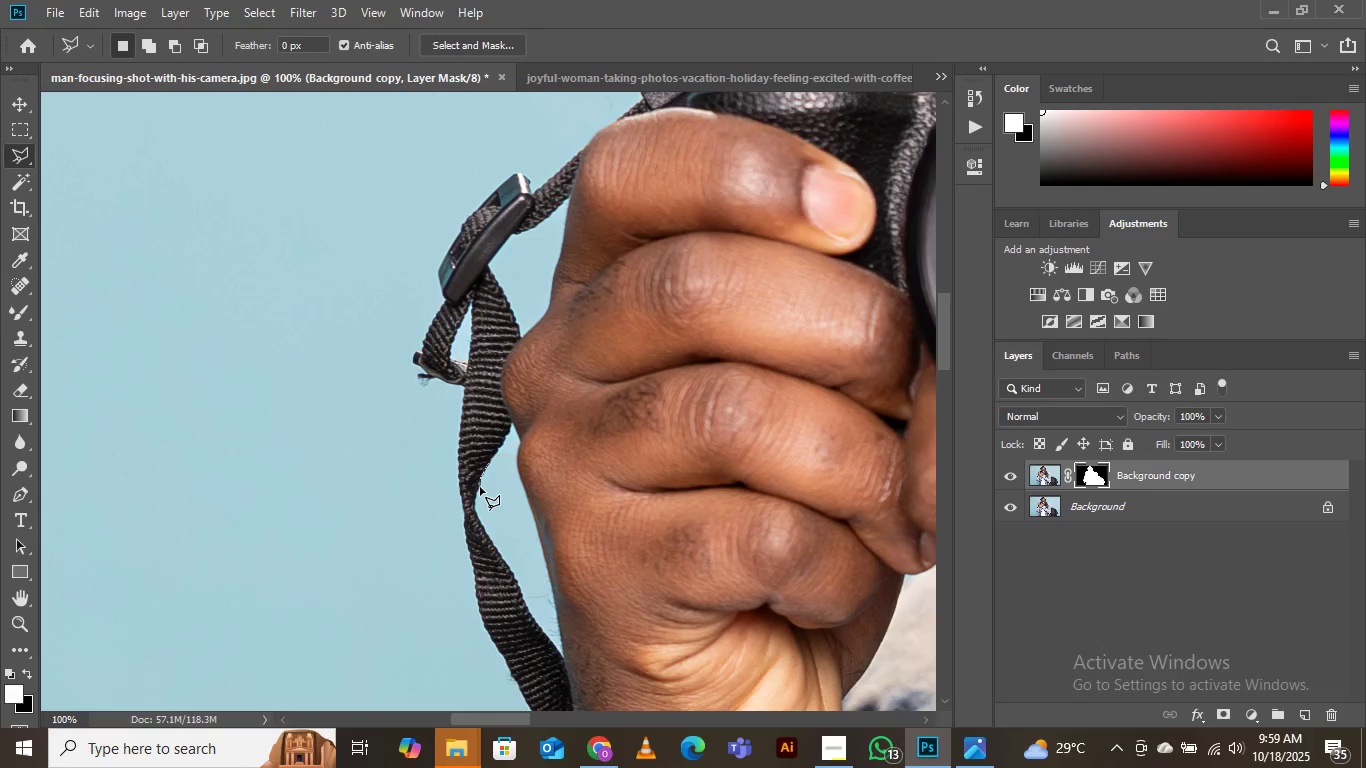 
left_click([479, 487])
 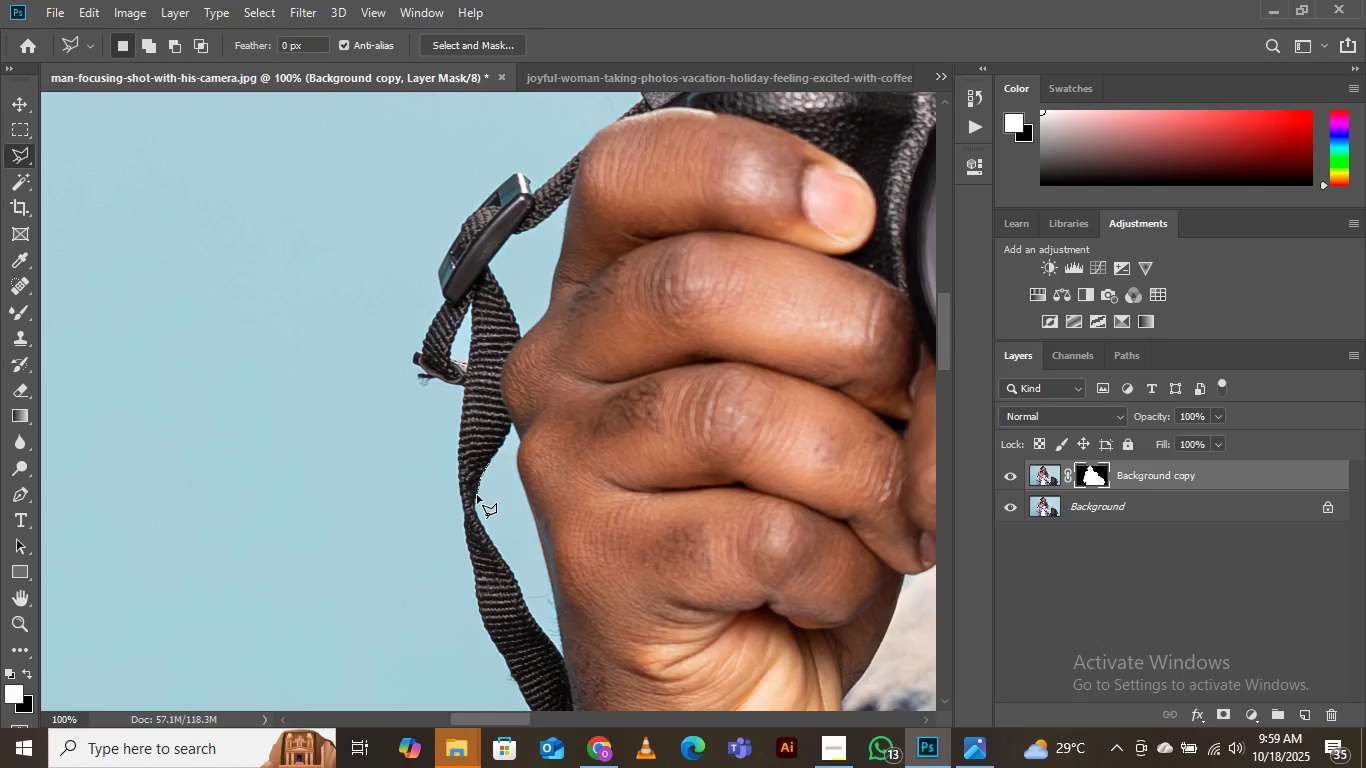 
left_click([477, 495])
 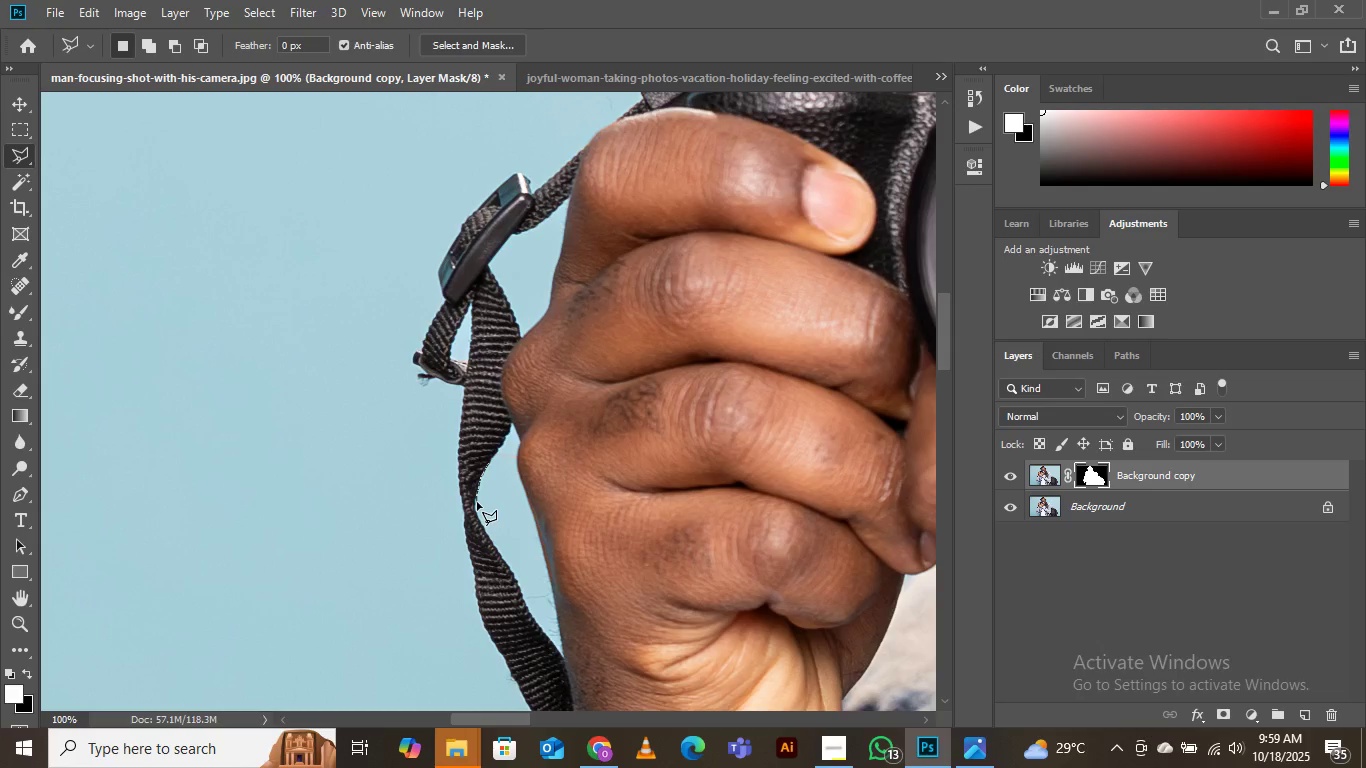 
left_click([477, 502])
 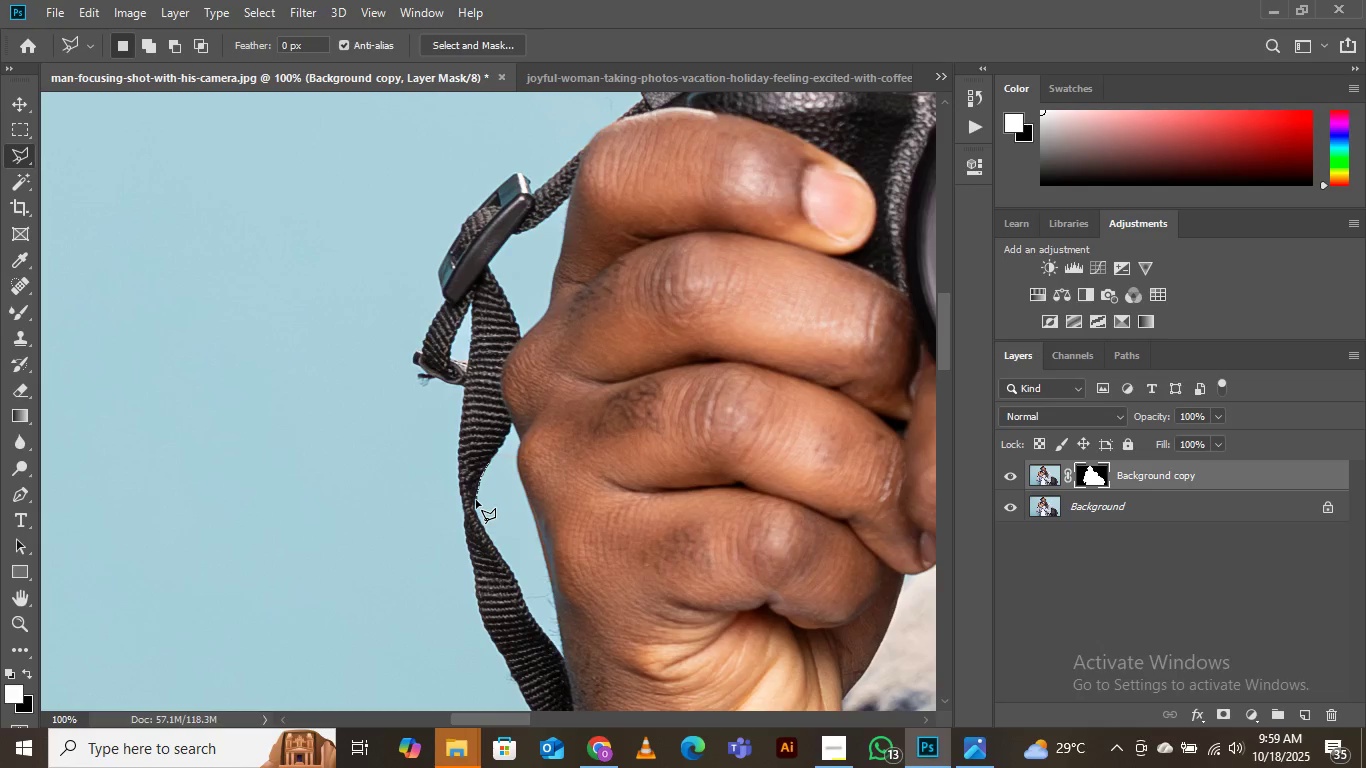 
left_click([476, 500])
 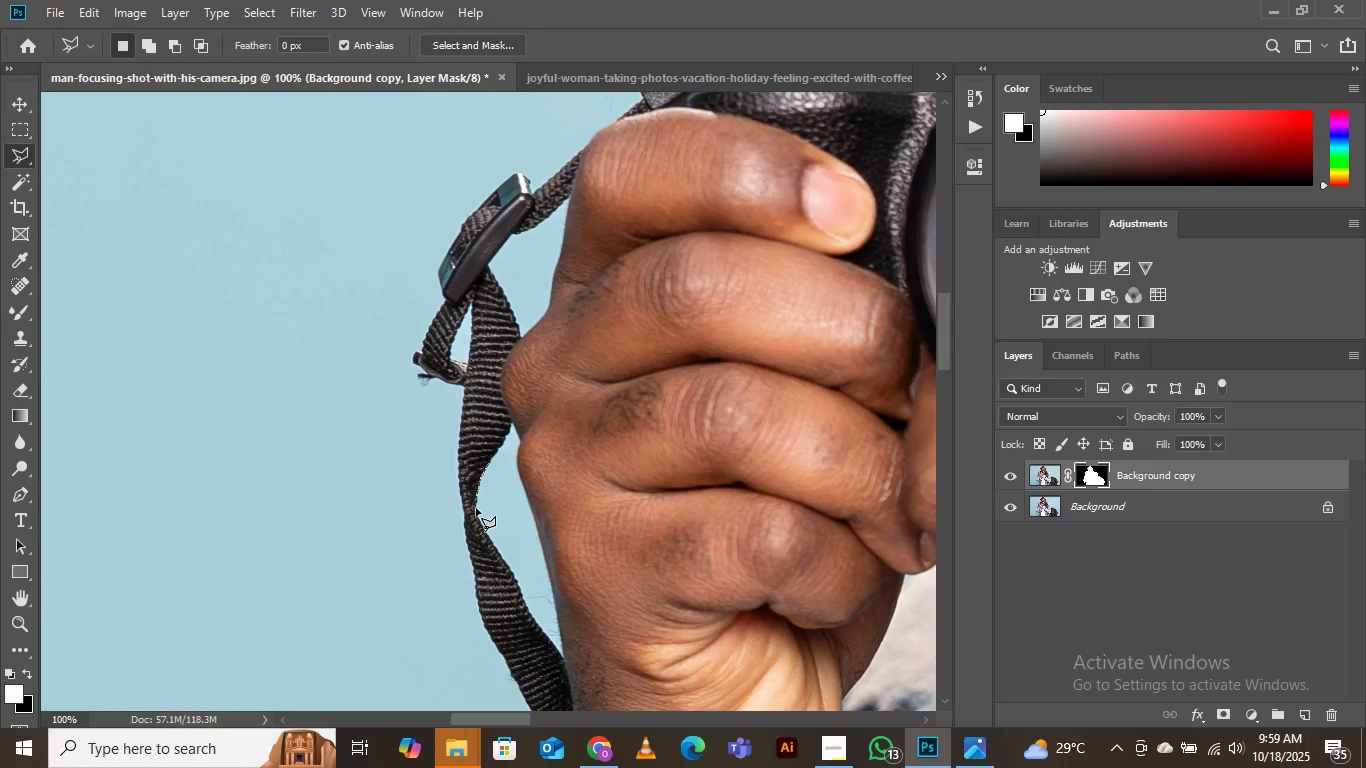 
left_click([476, 508])
 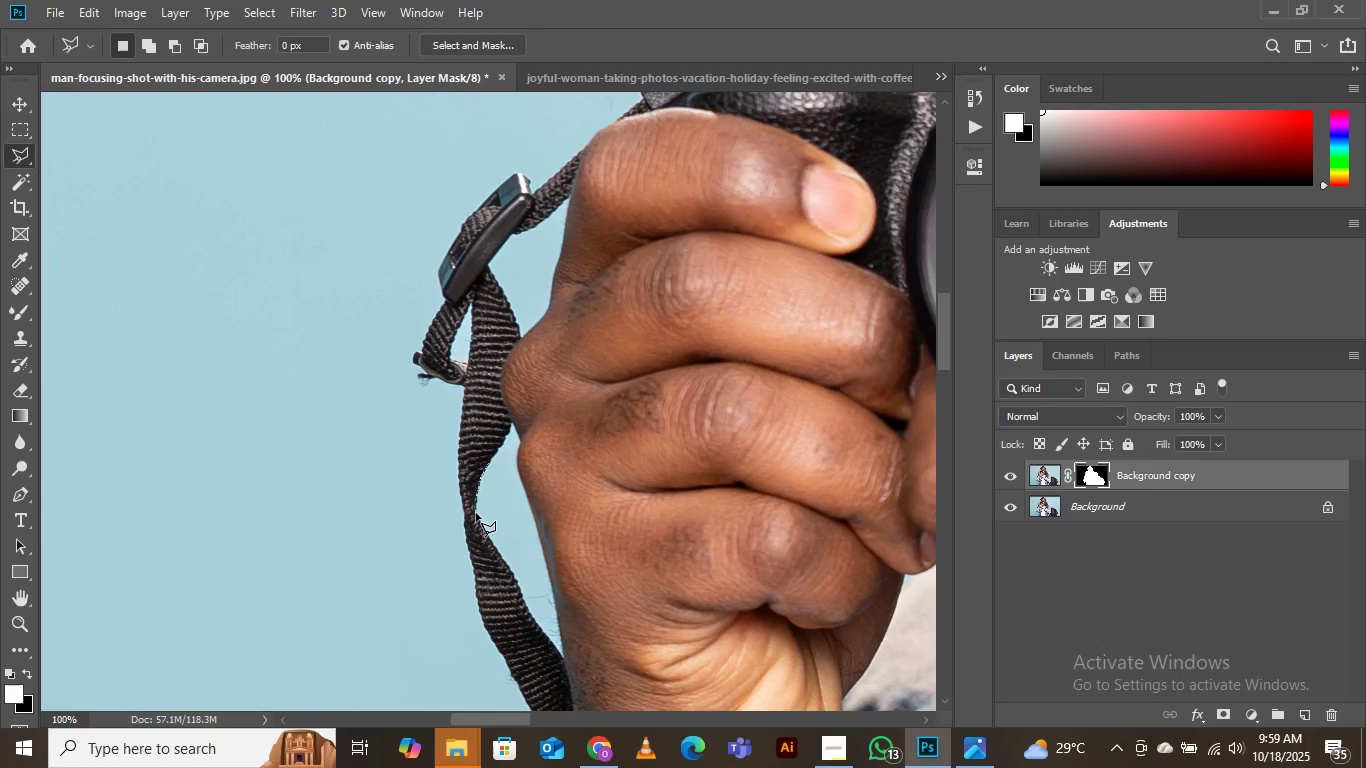 
left_click([476, 513])
 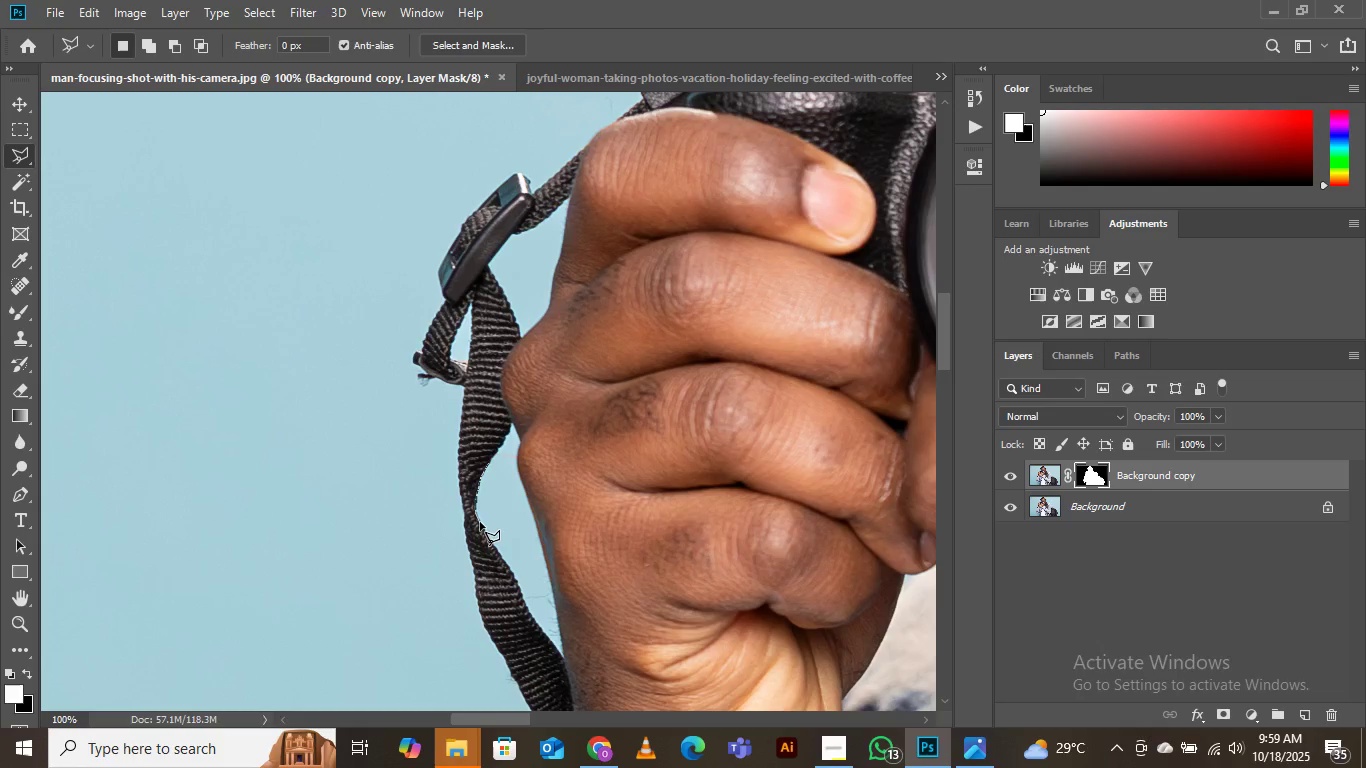 
left_click([480, 522])
 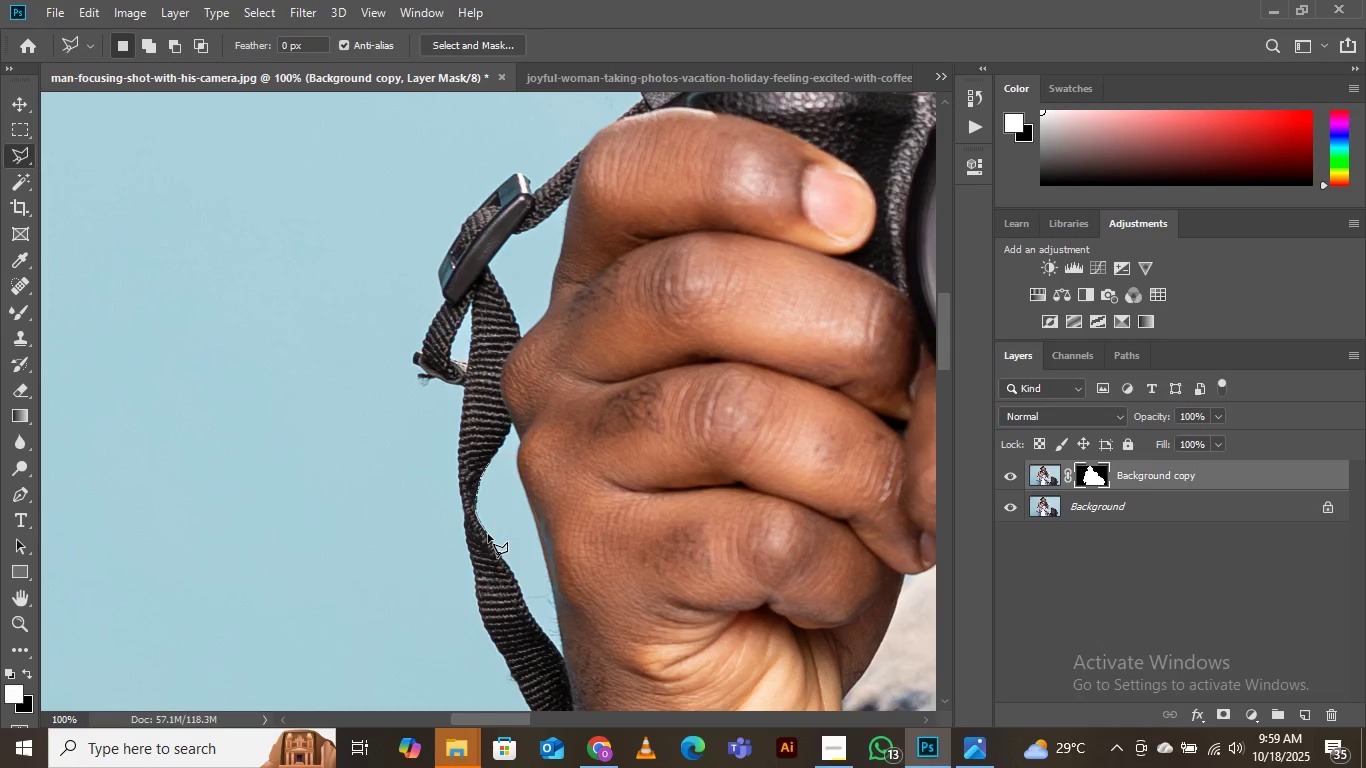 
left_click([488, 534])
 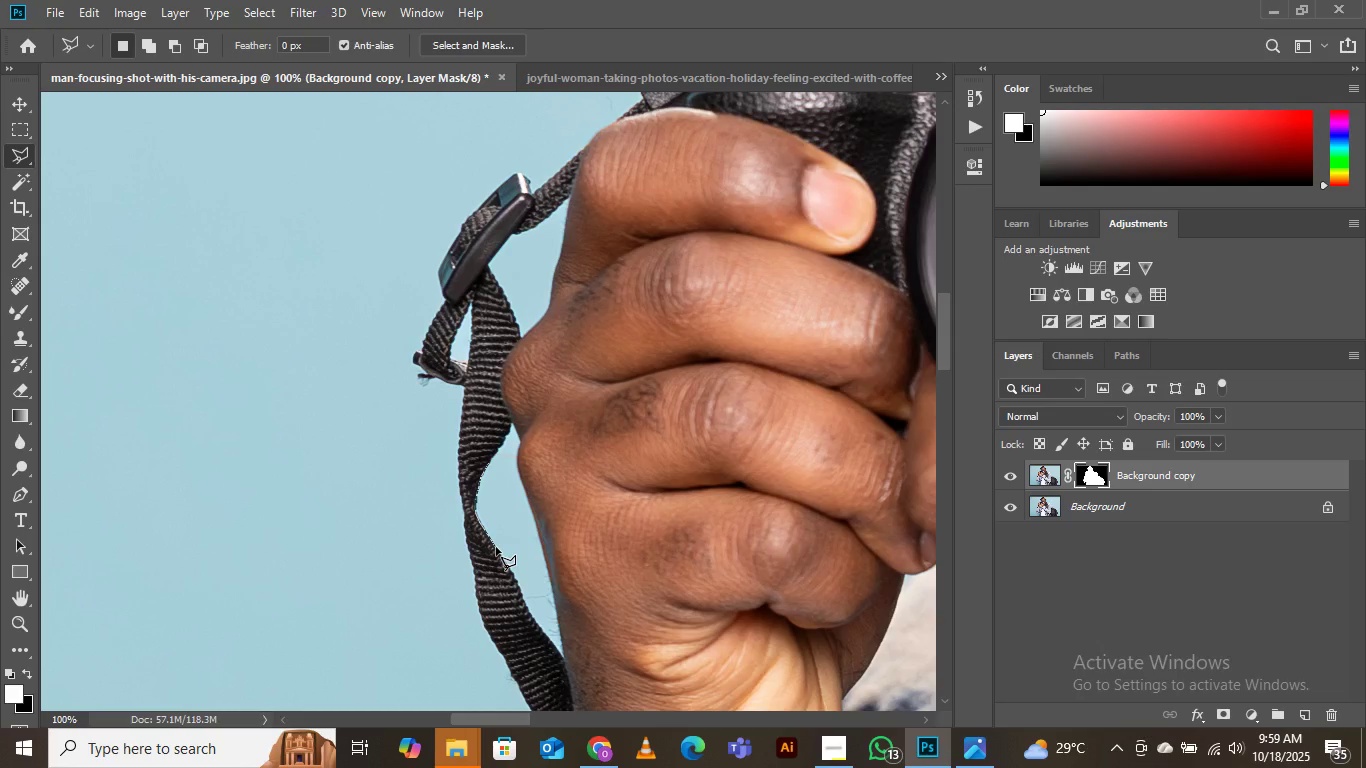 
left_click([496, 547])
 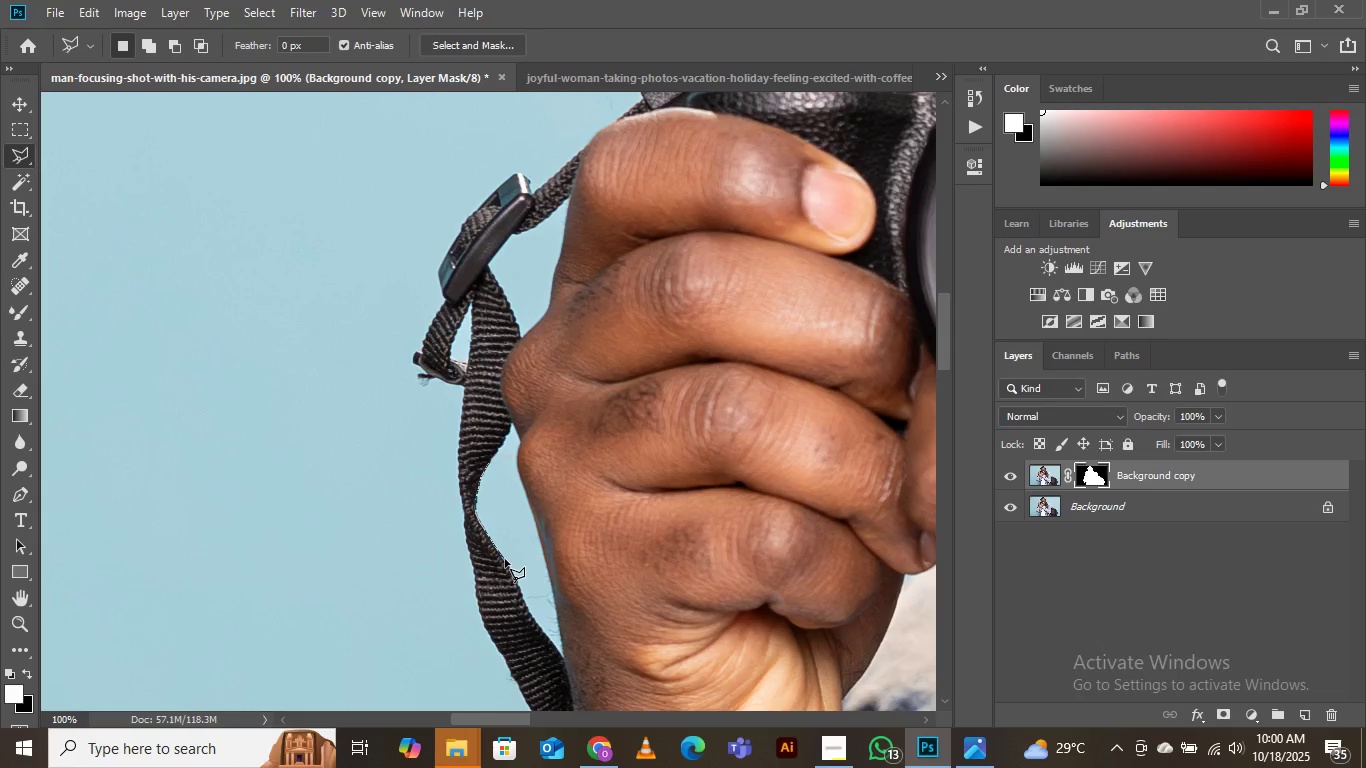 
left_click([505, 559])
 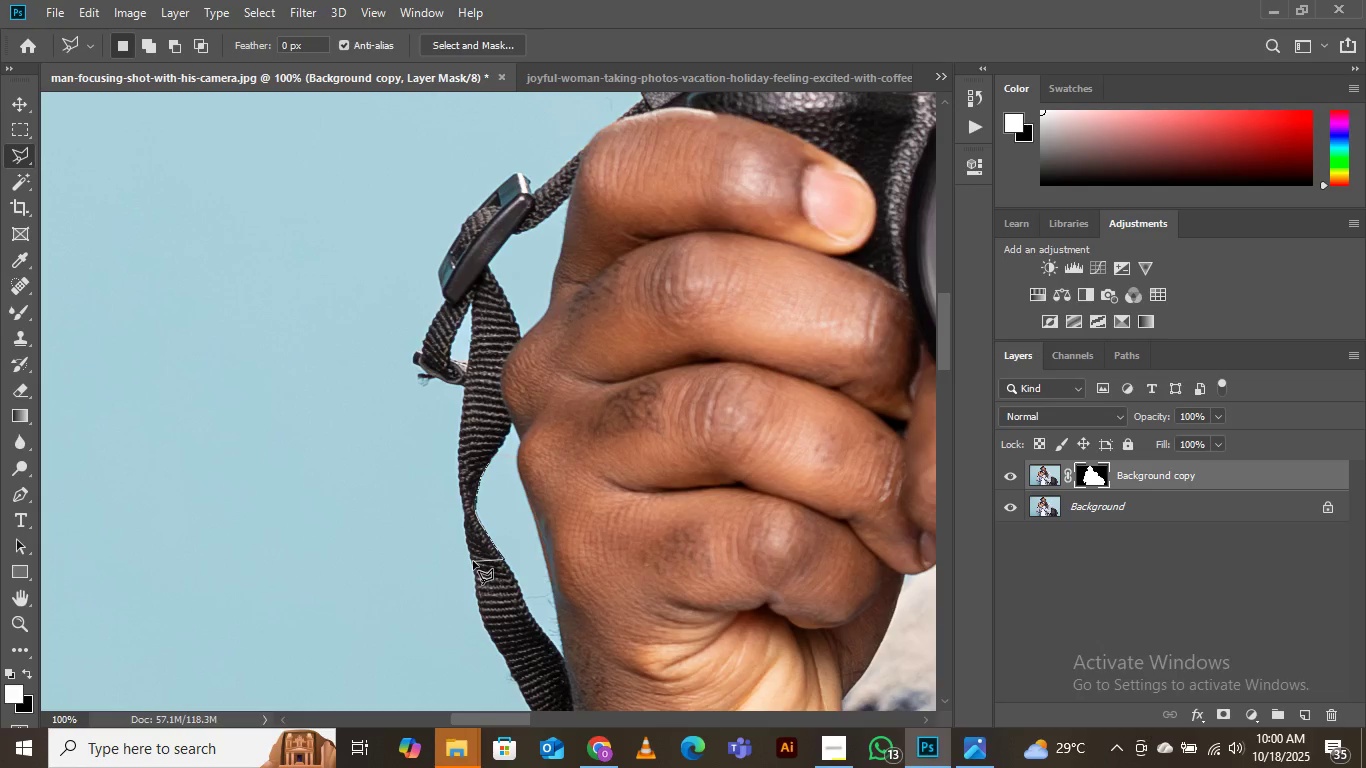 
left_click([473, 561])
 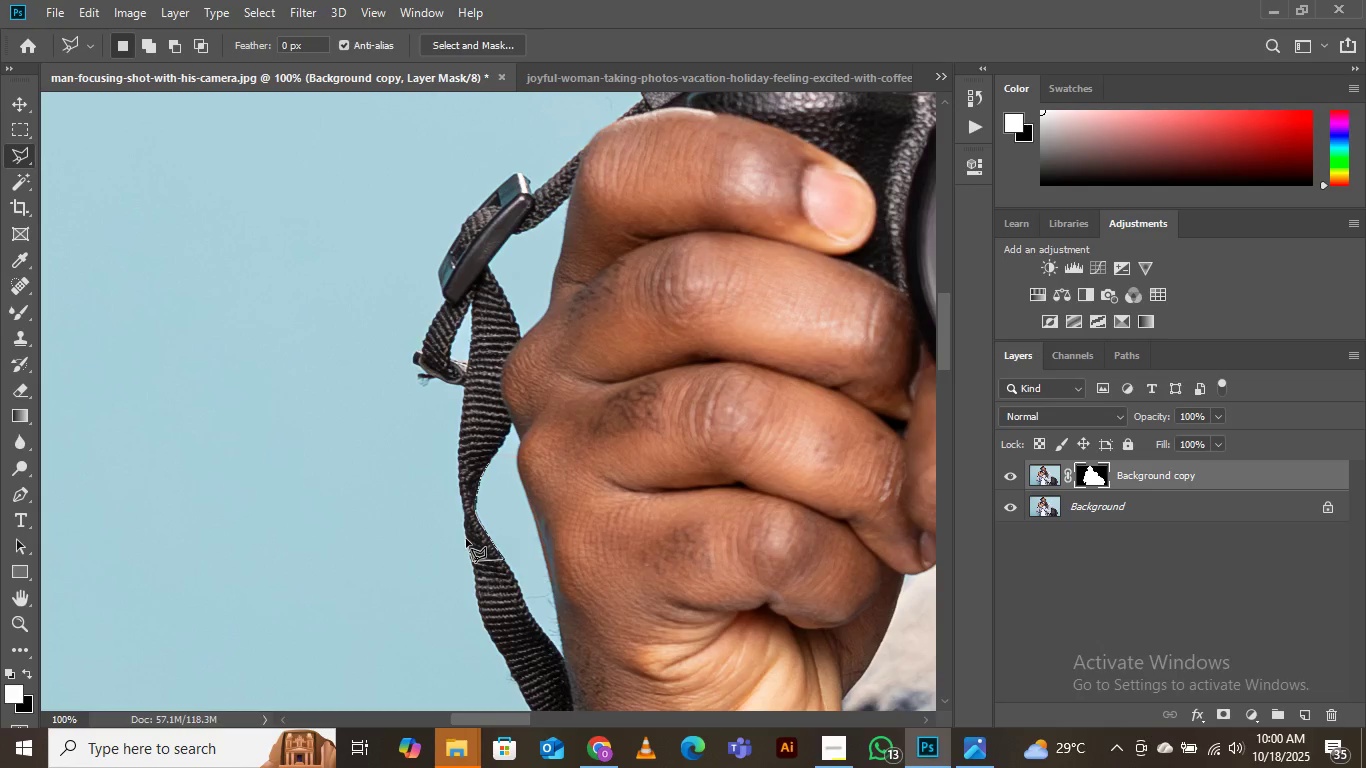 
left_click([466, 539])
 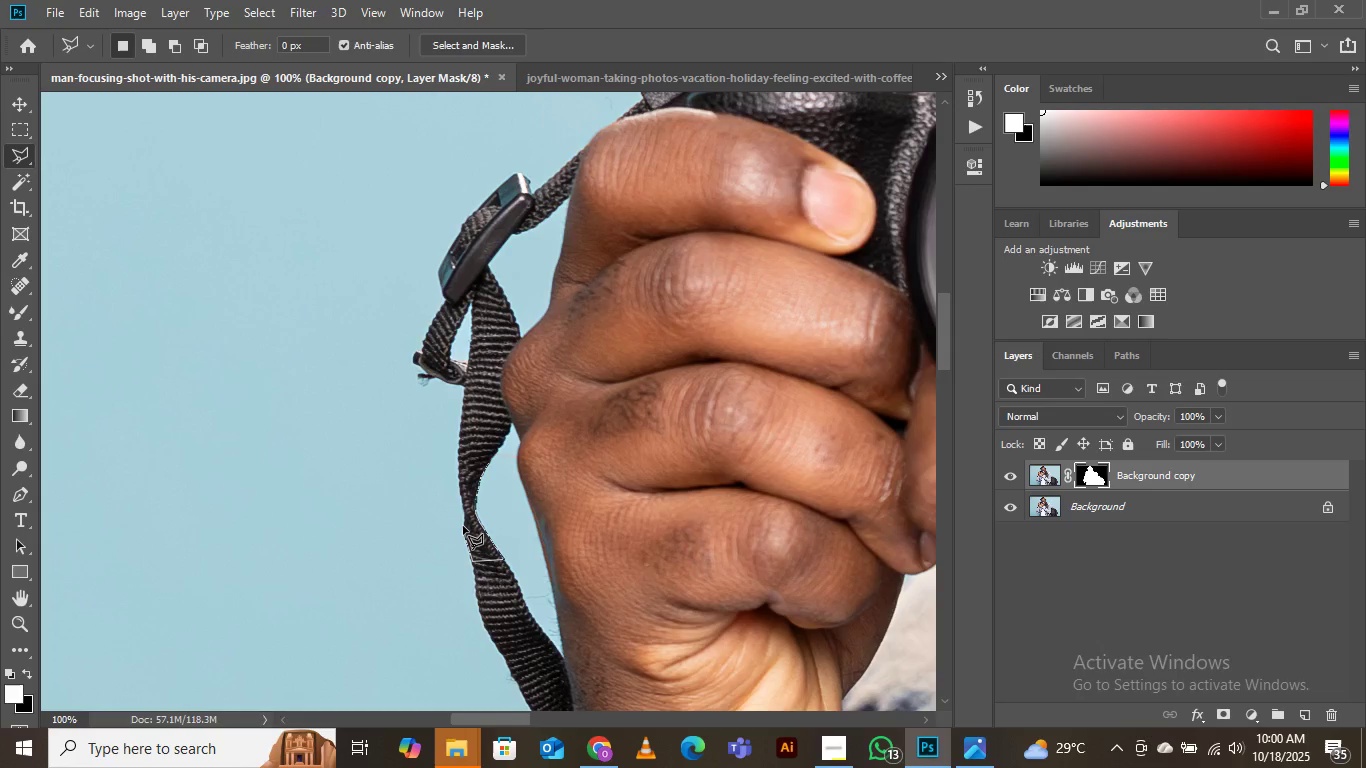 
left_click([463, 526])
 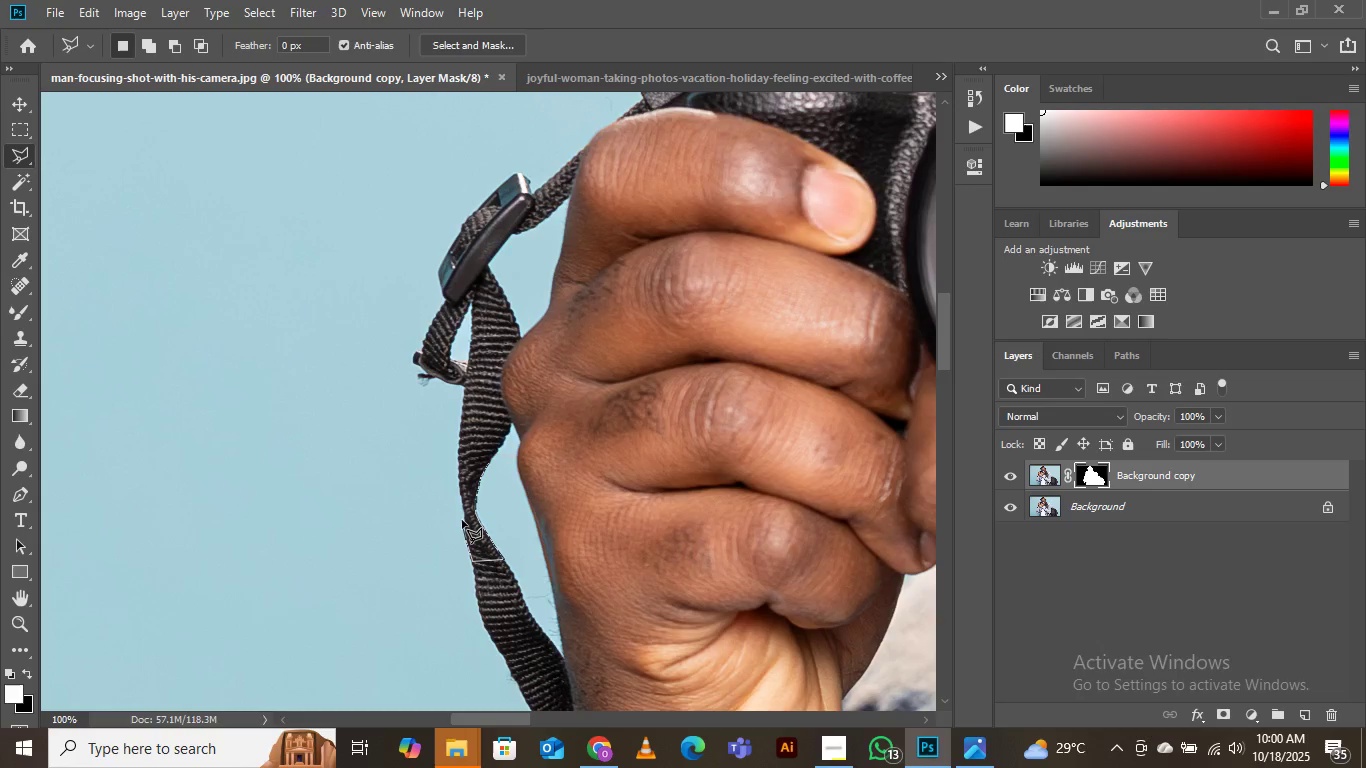 
wait(5.48)
 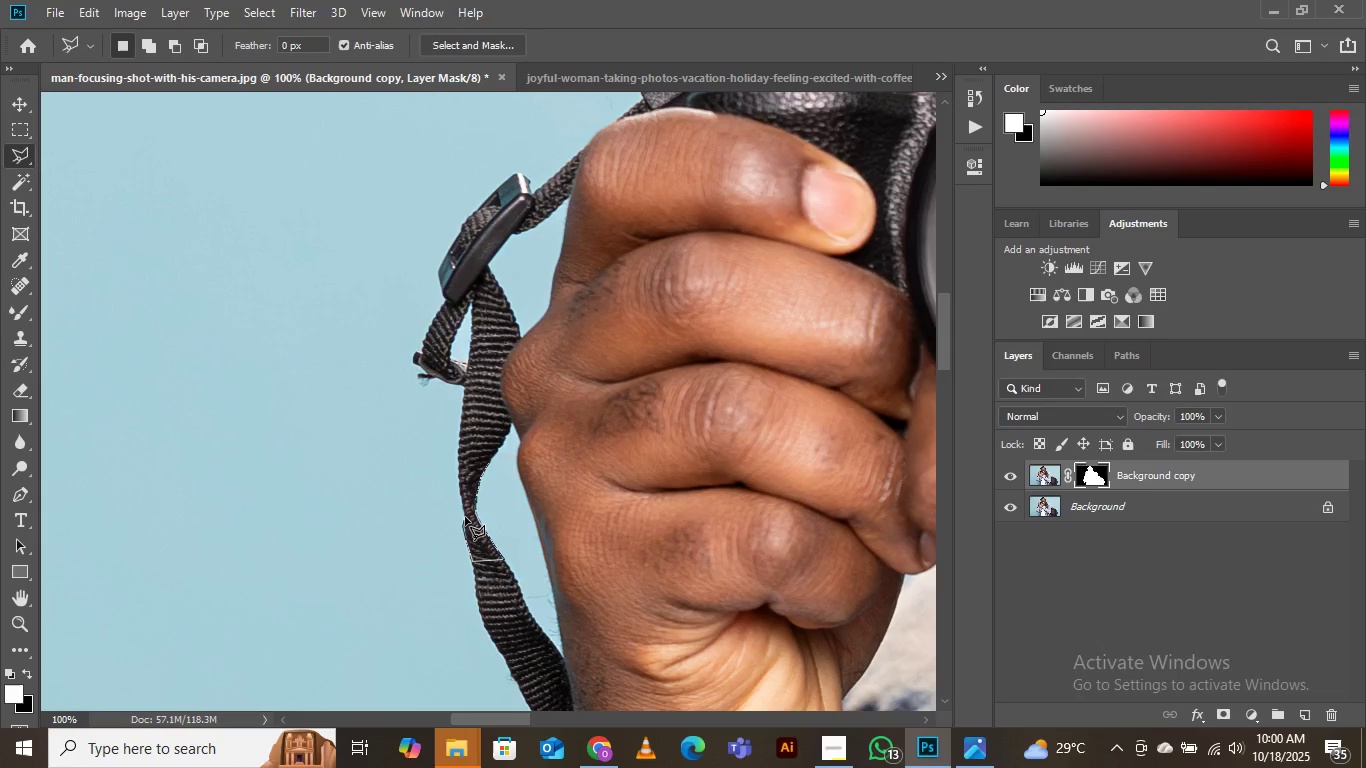 
left_click([465, 518])
 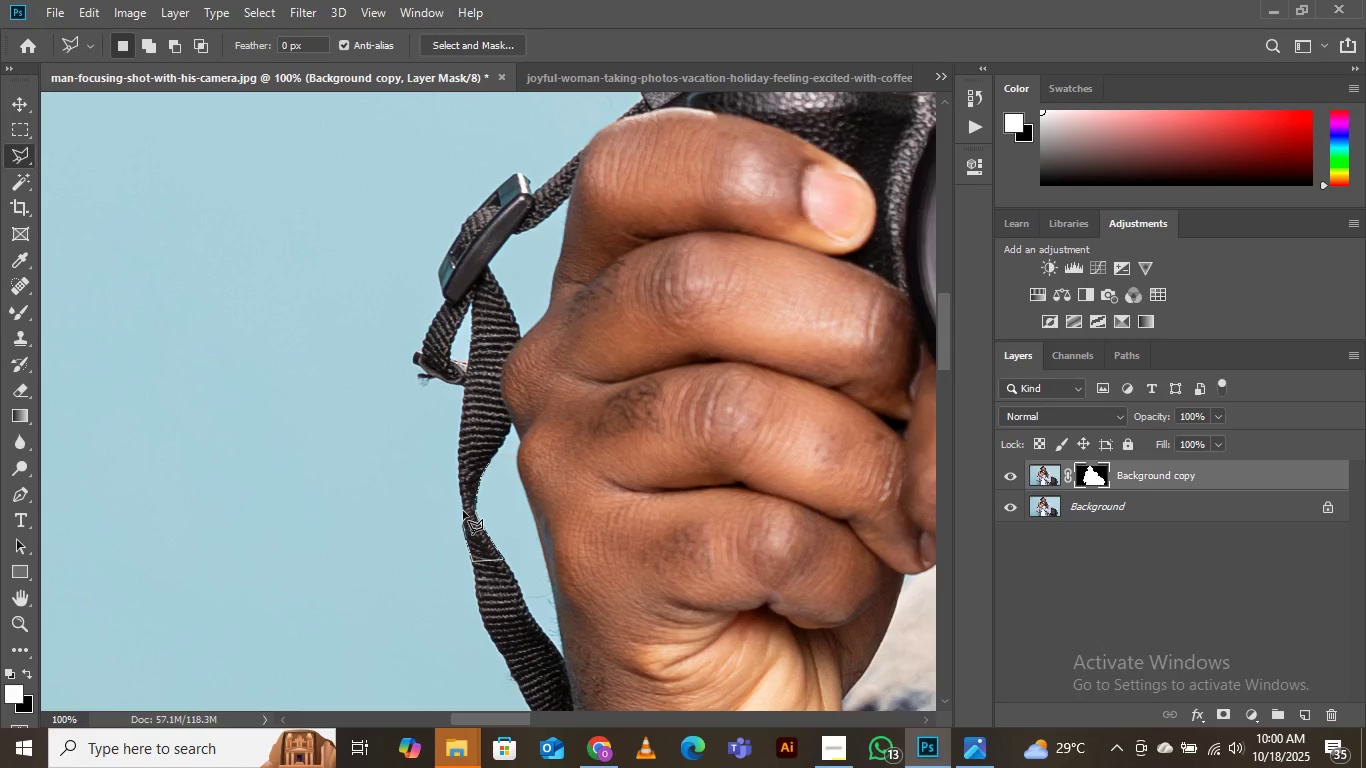 
left_click([463, 511])
 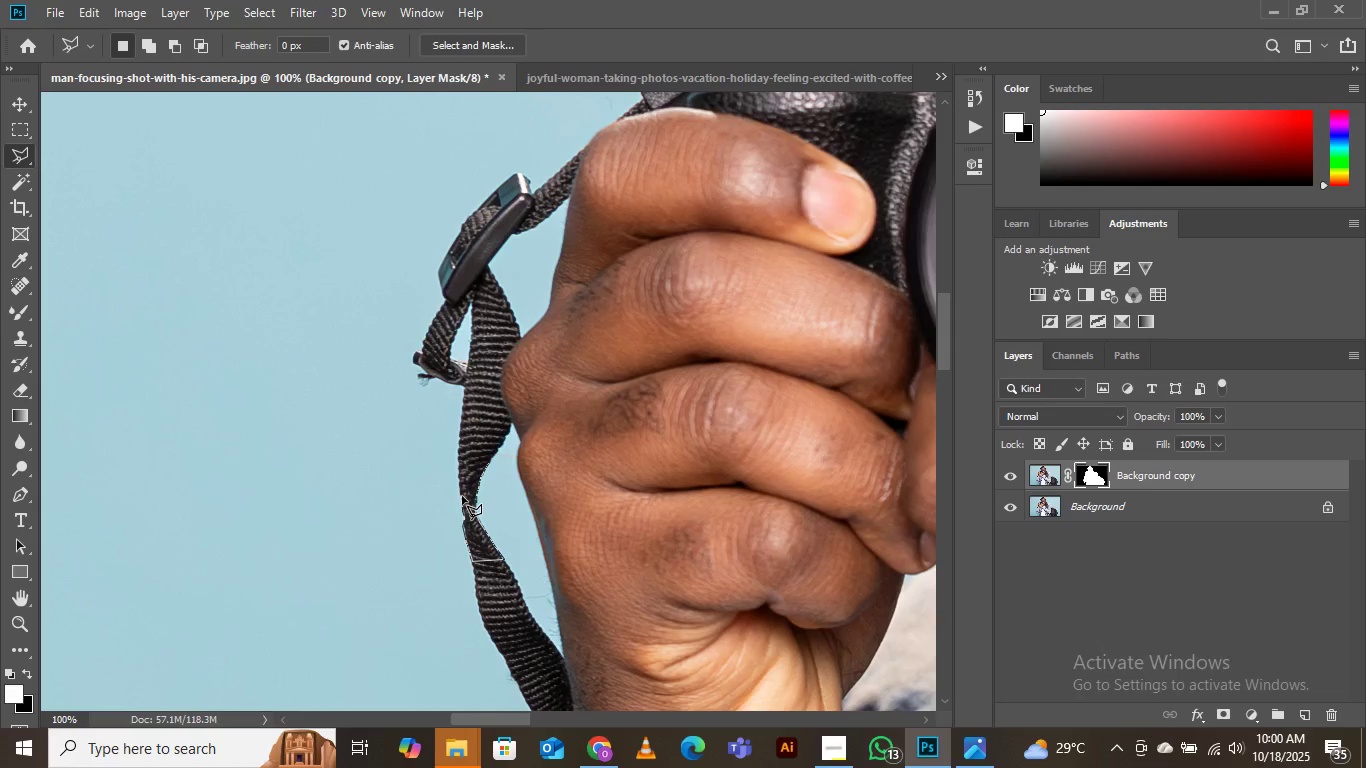 
left_click([462, 496])
 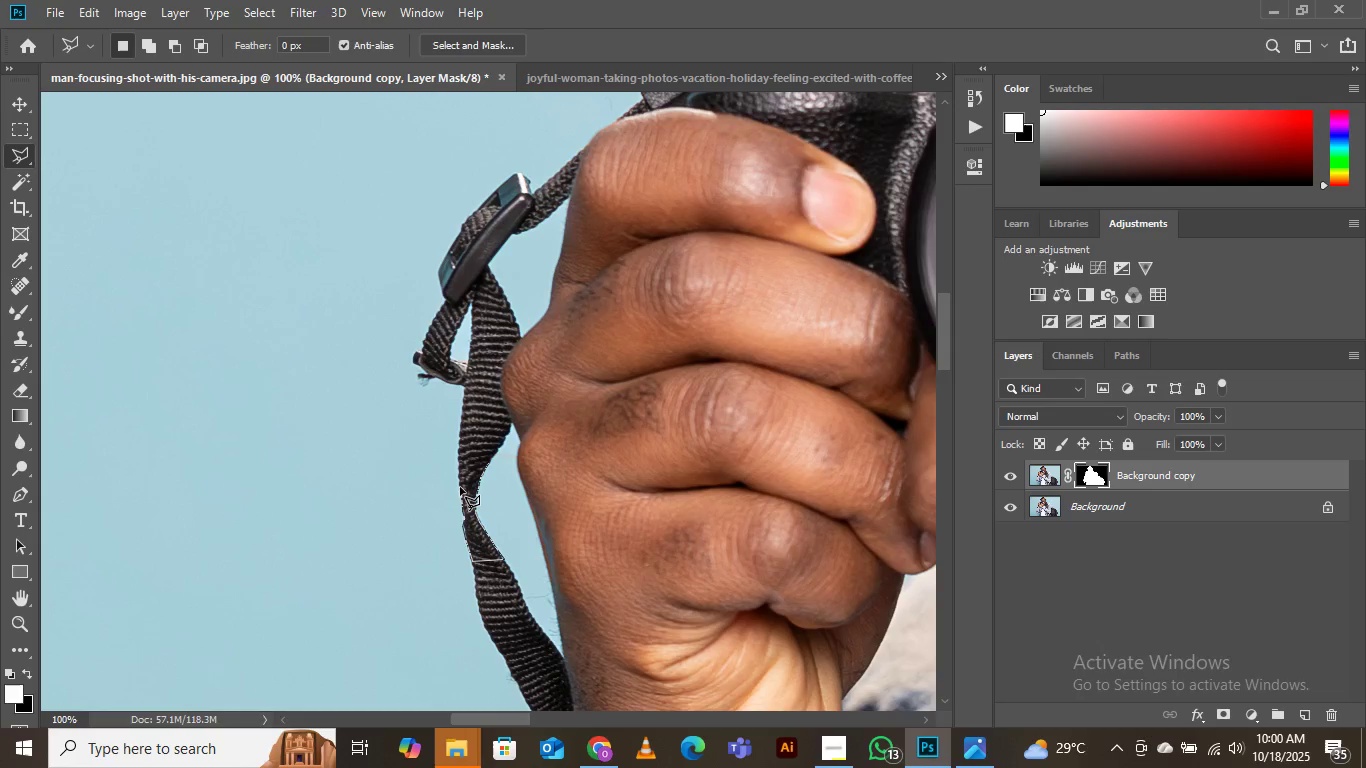 
left_click([460, 487])
 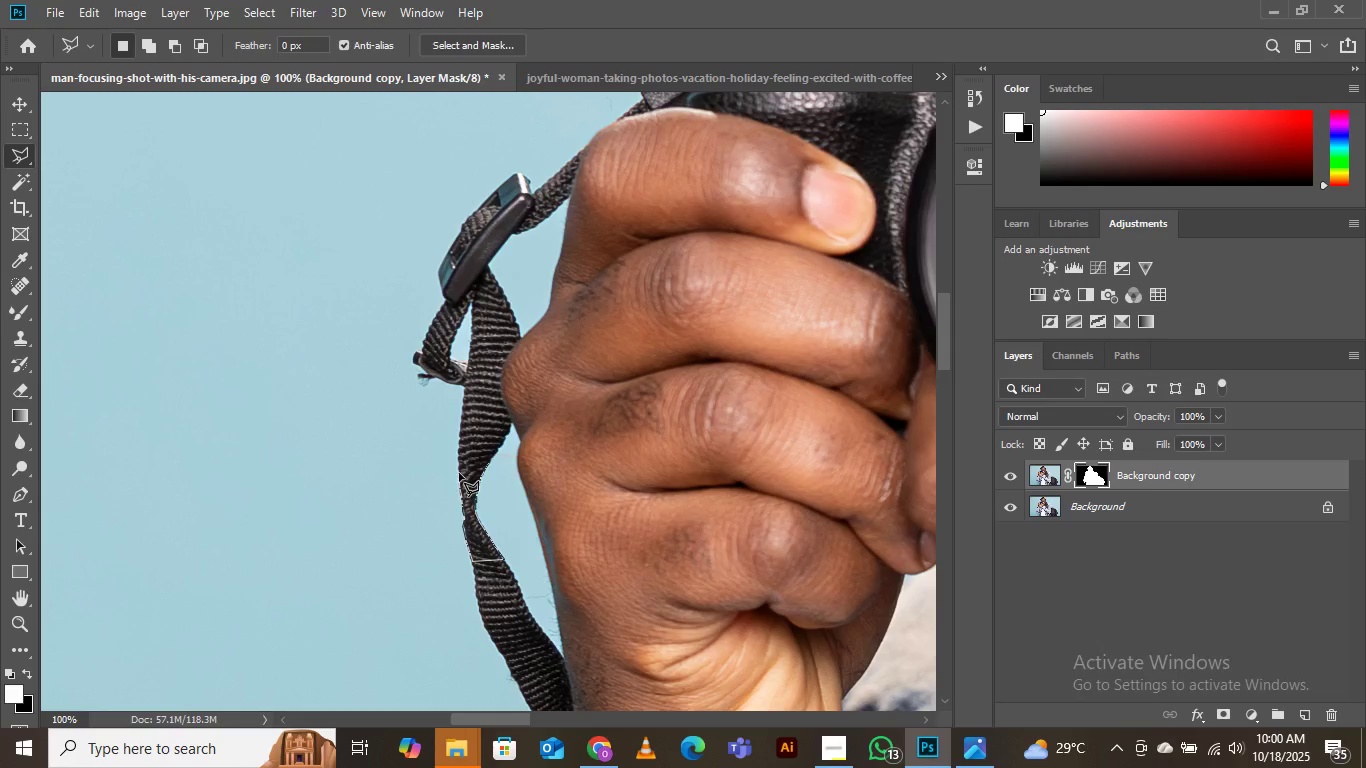 
left_click([459, 473])
 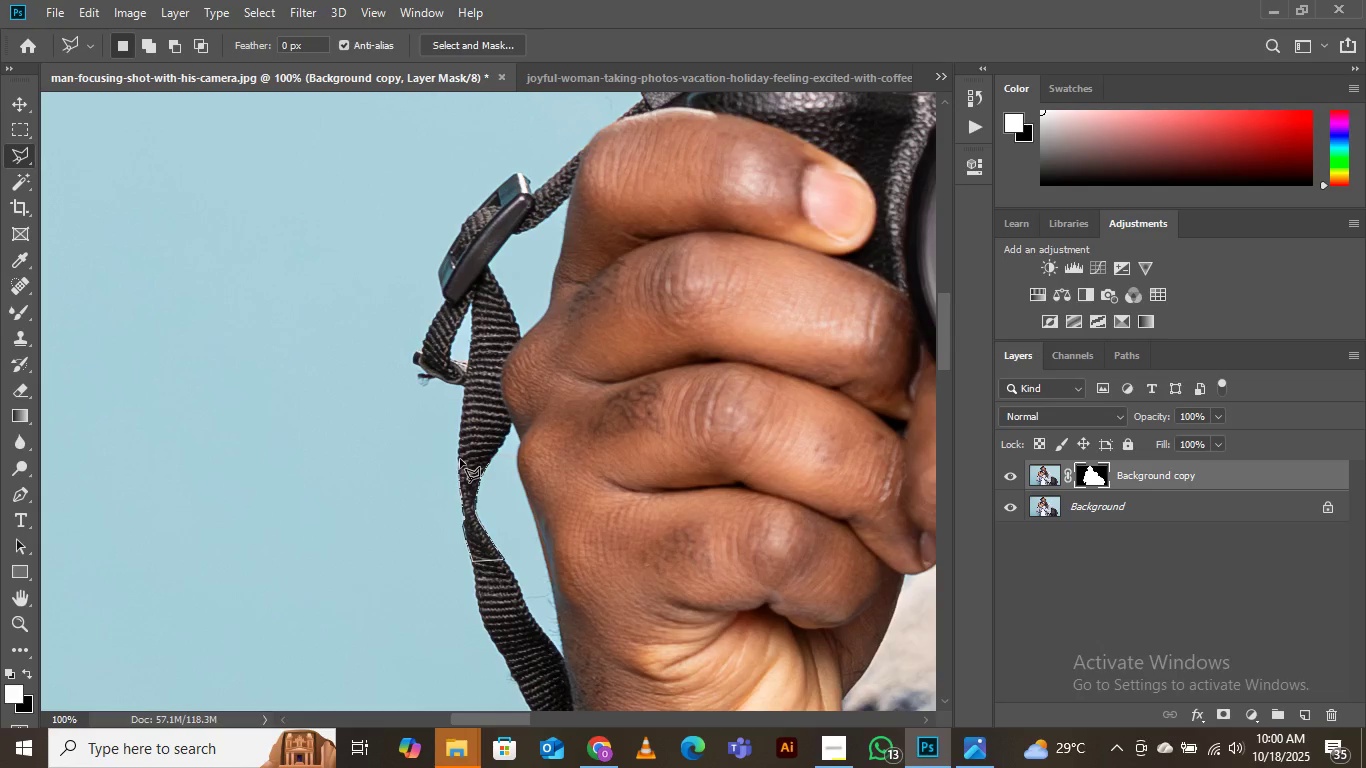 
left_click([458, 457])
 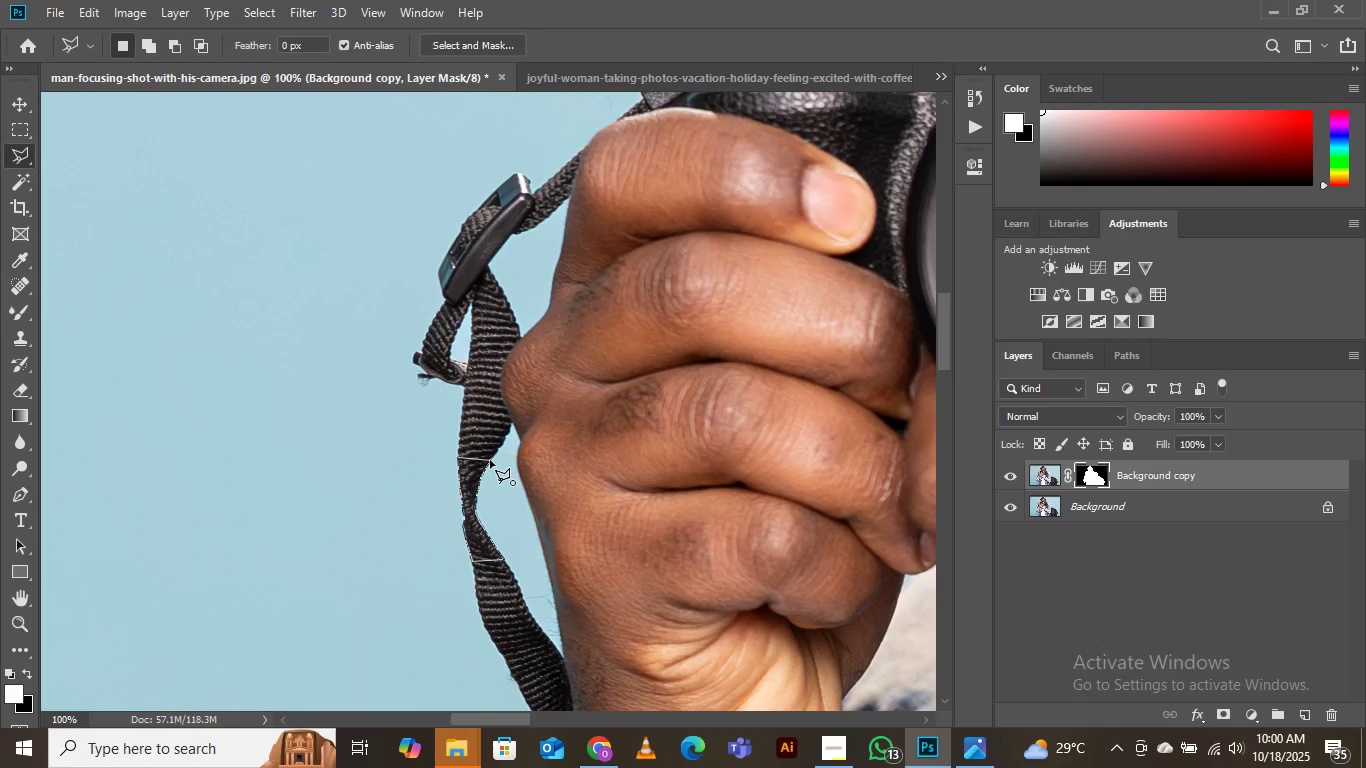 
left_click([490, 460])
 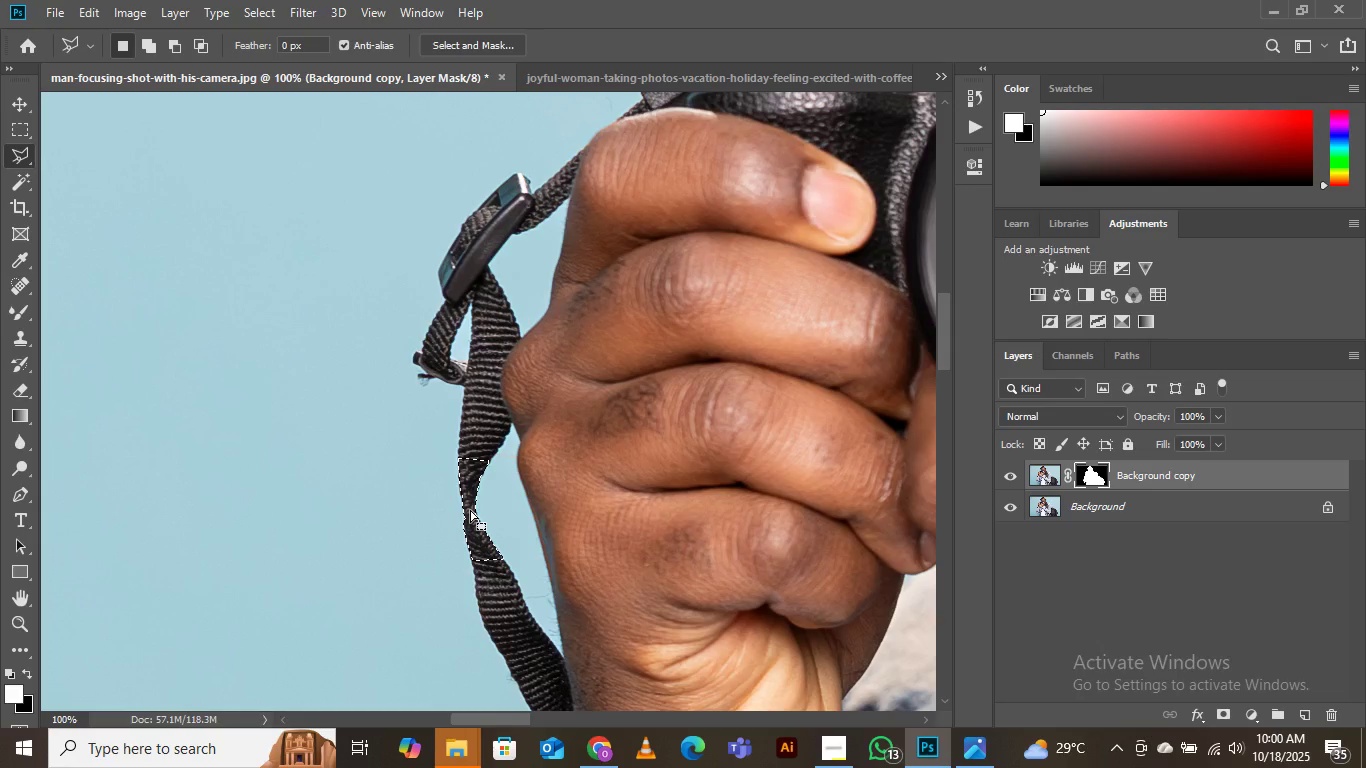 
key(Control+J)
 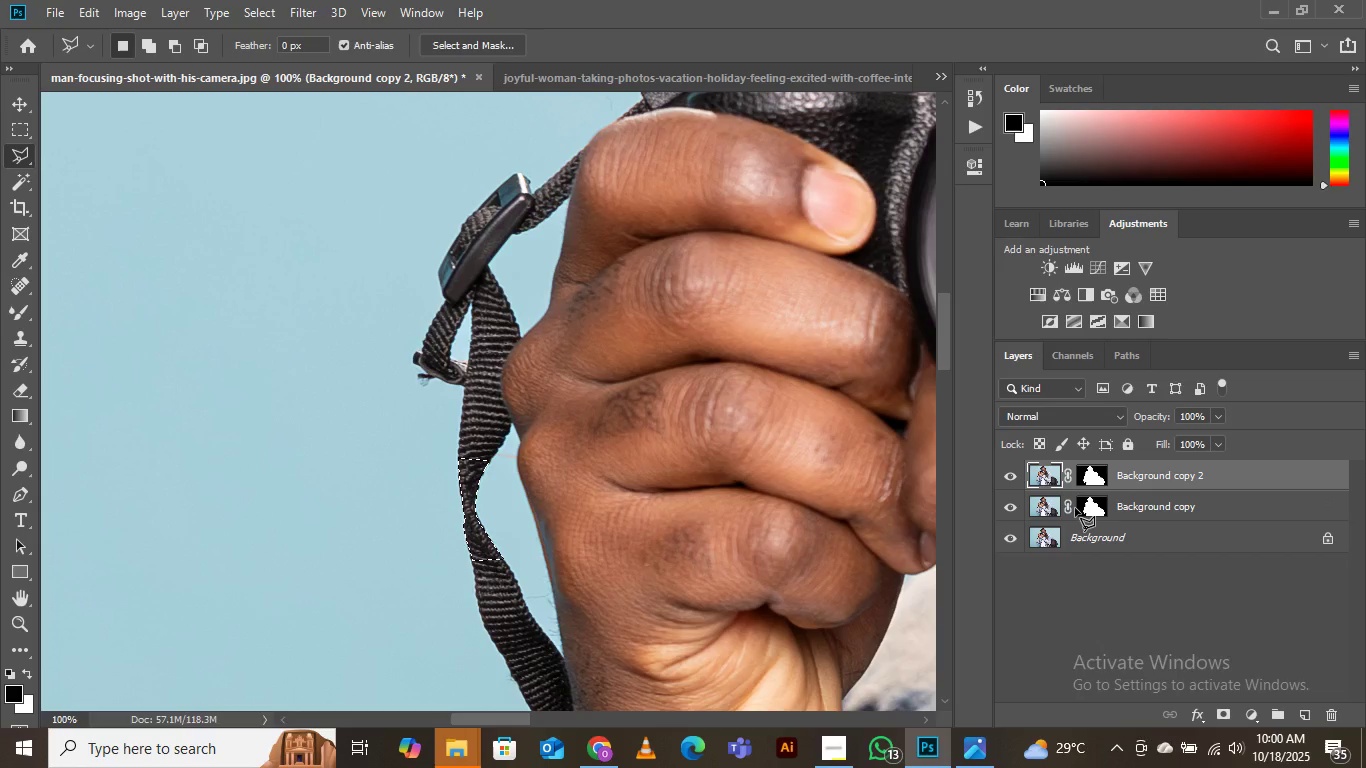 
key(Control+Z)
 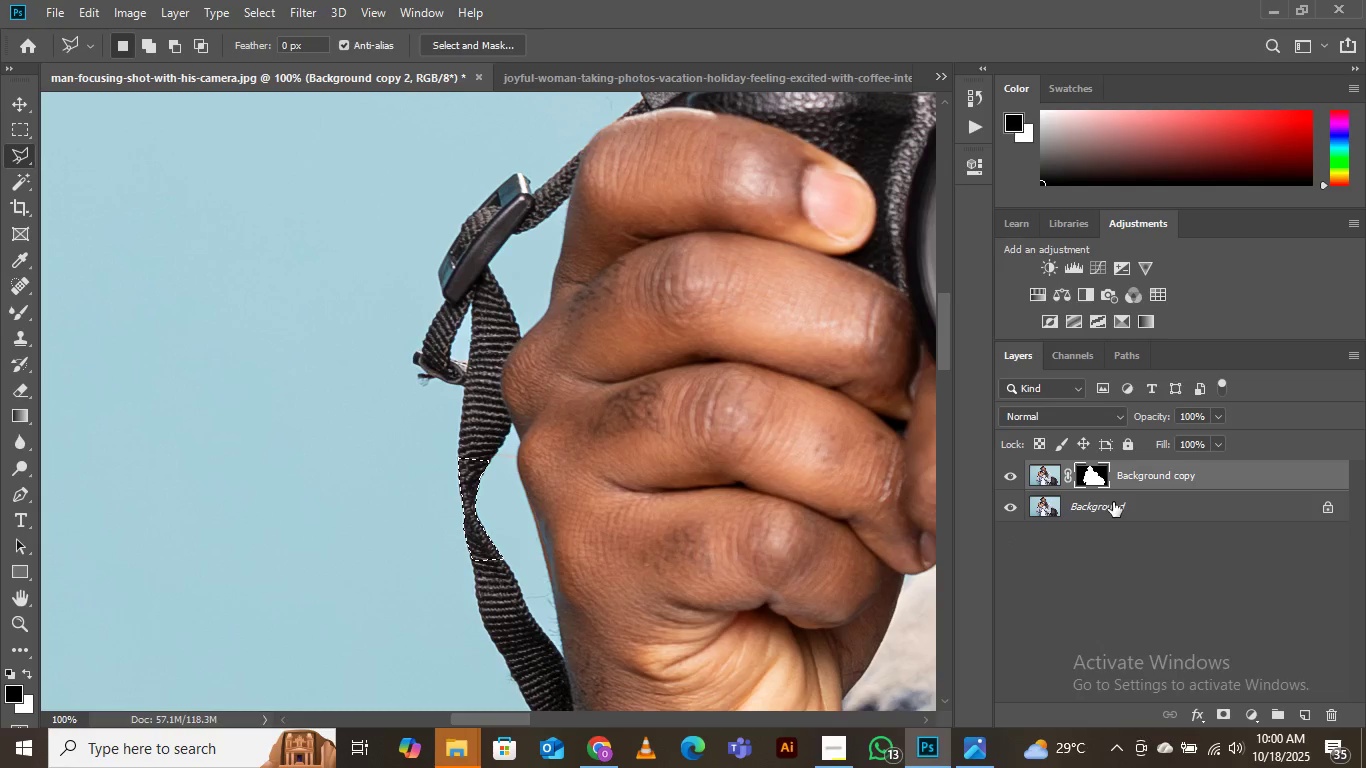 
left_click([1118, 501])
 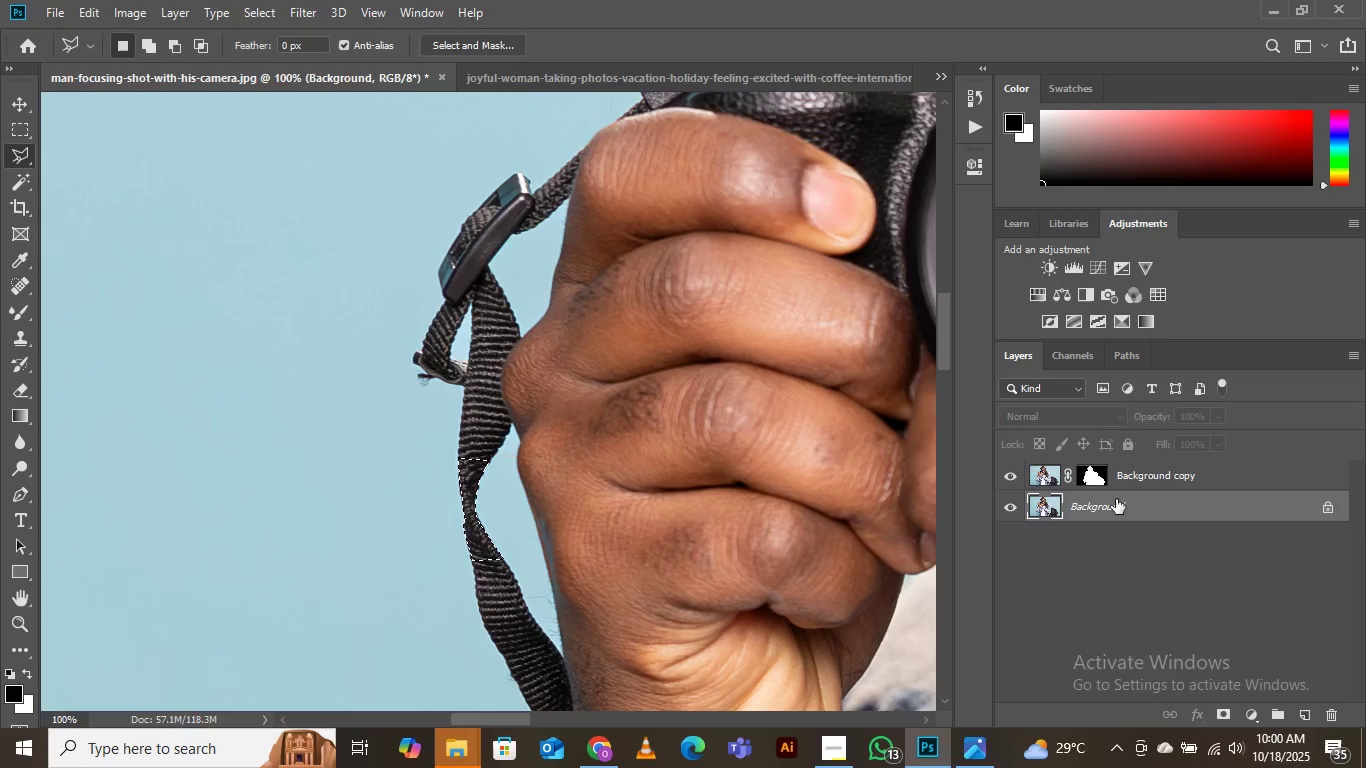 
hold_key(key=ControlLeft, duration=1.23)
 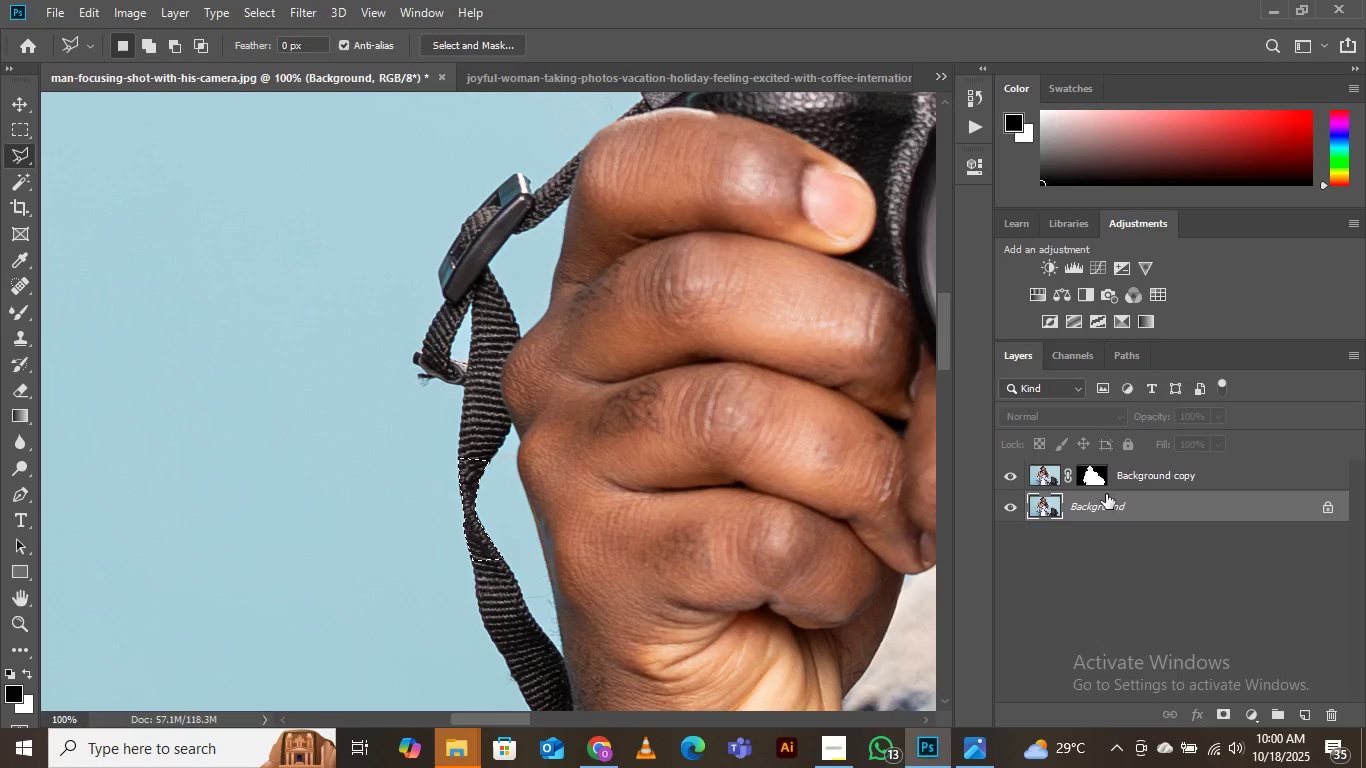 
key(Control+J)
 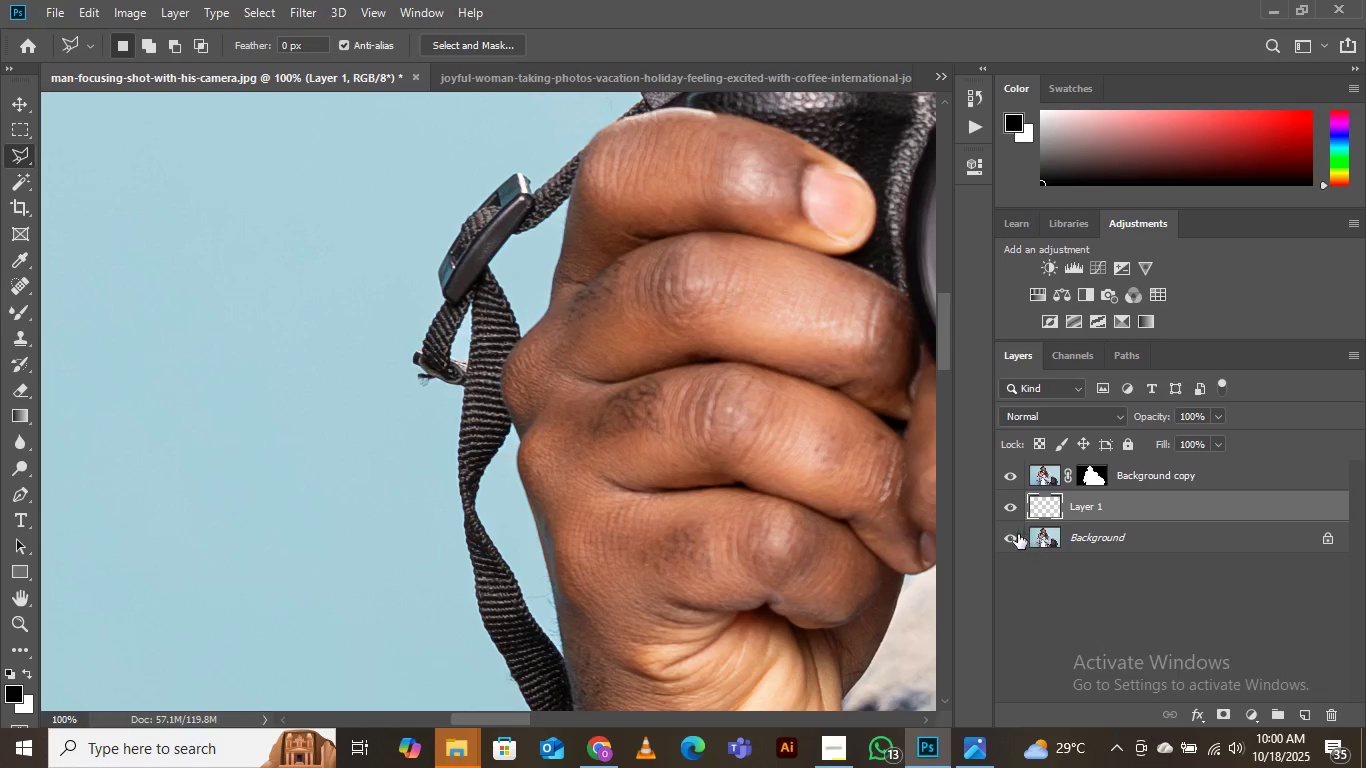 
left_click([1016, 538])
 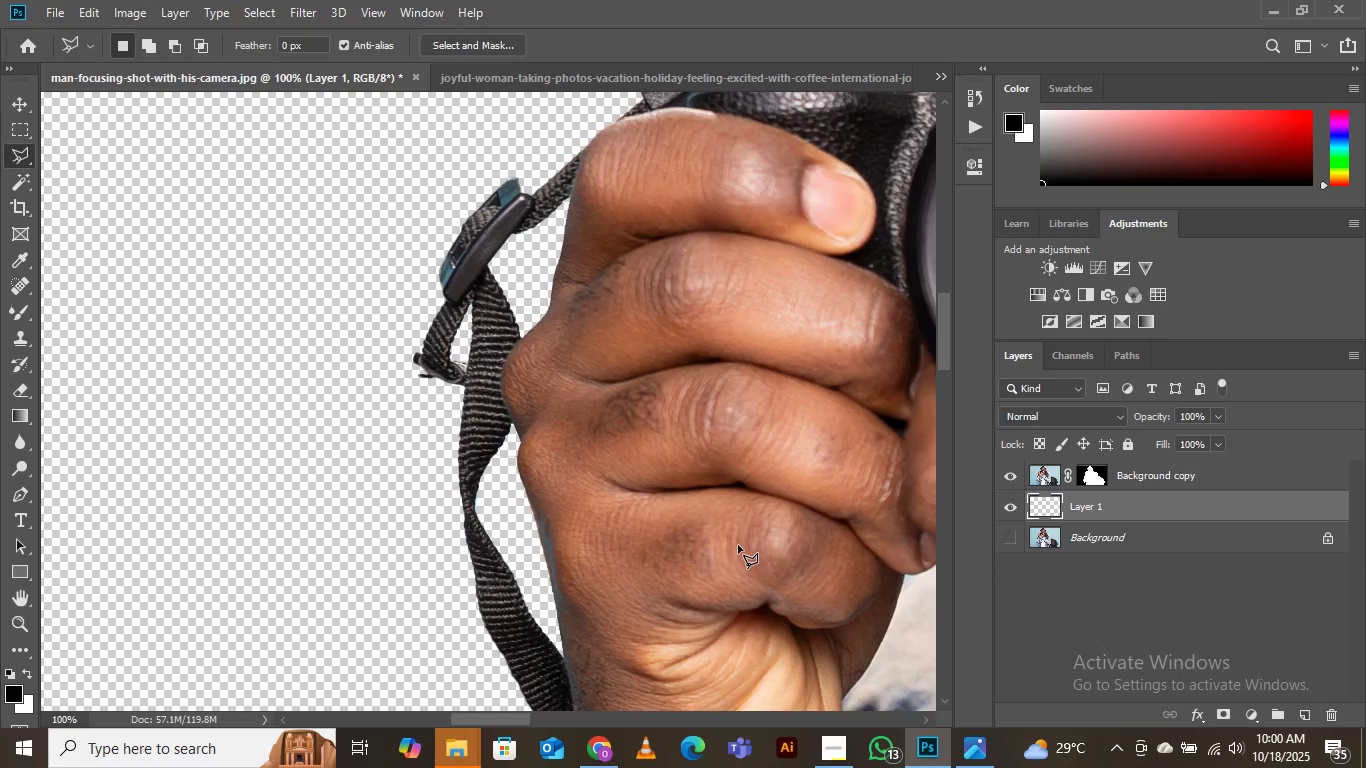 
key(Control+Minus)
 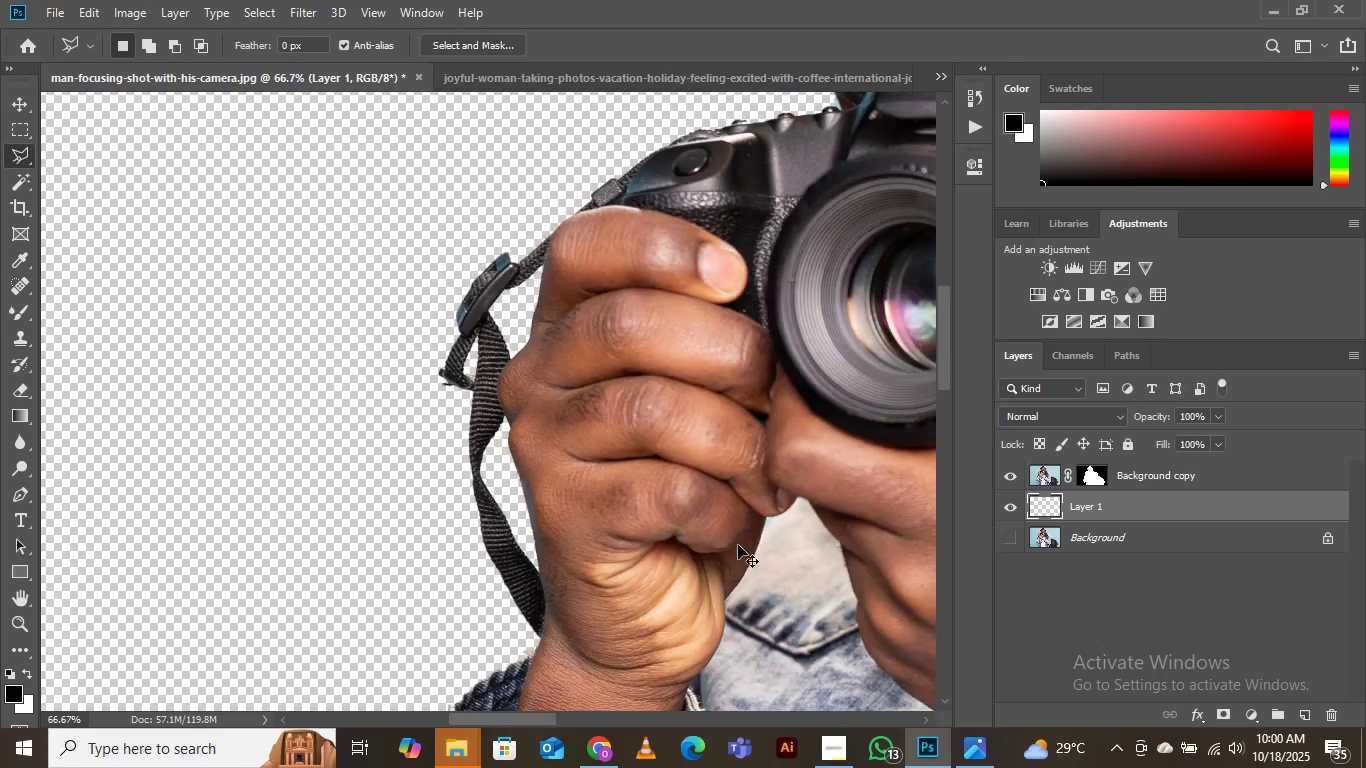 
key(Control+Minus)
 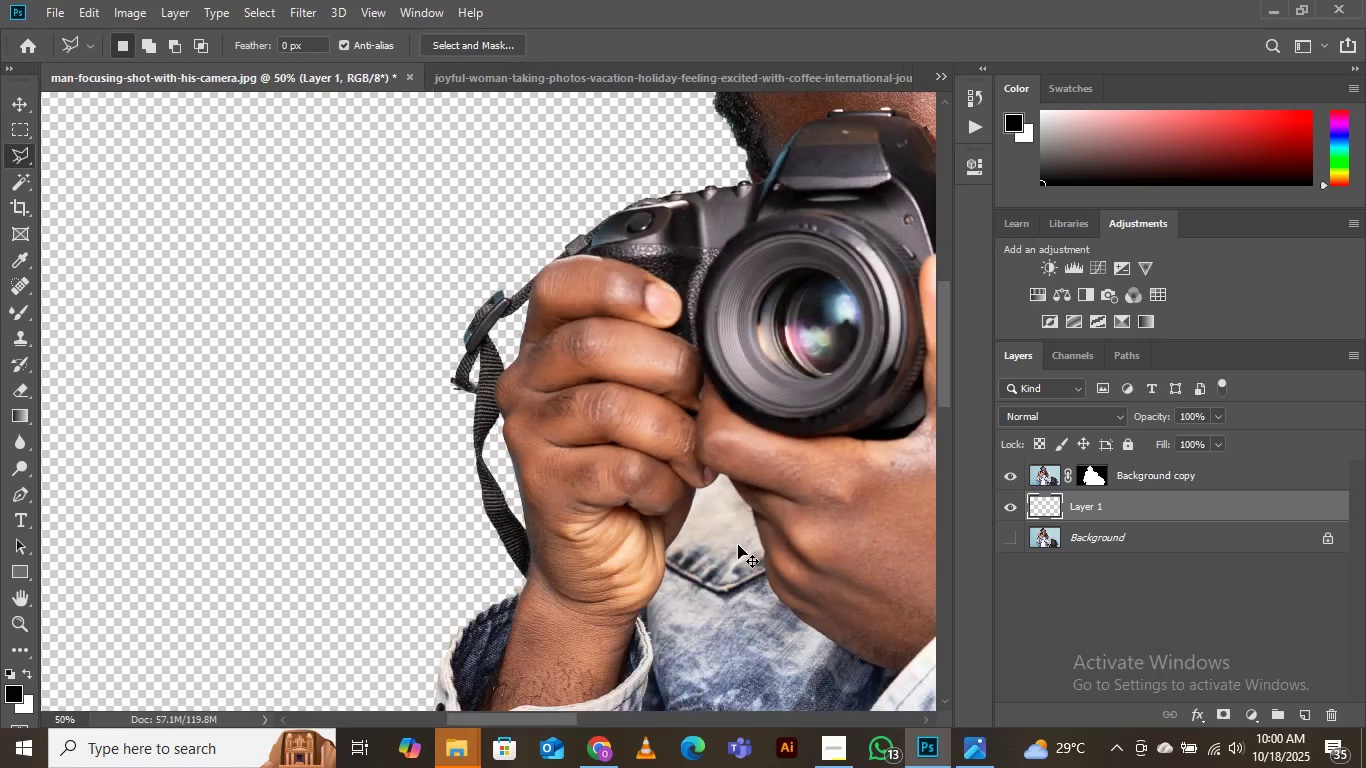 
key(Control+Minus)
 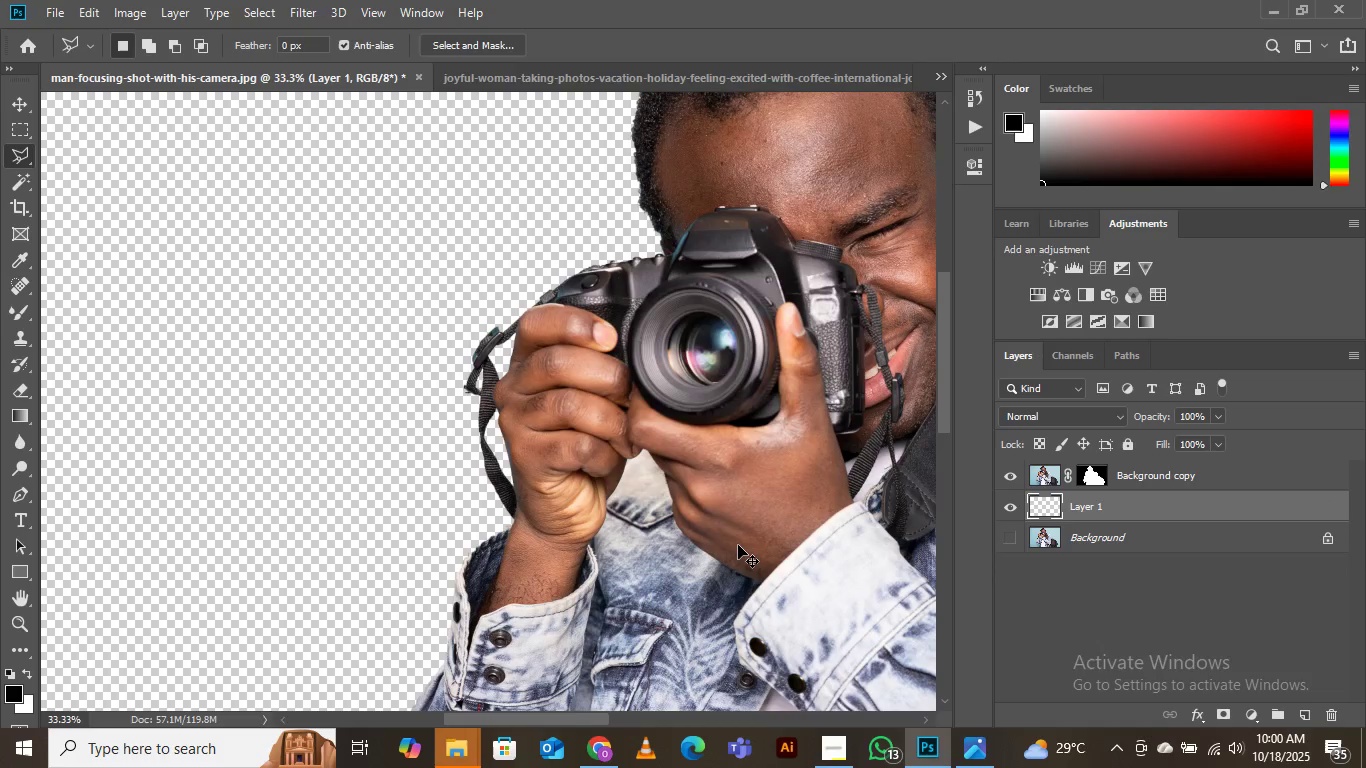 
key(Control+Minus)
 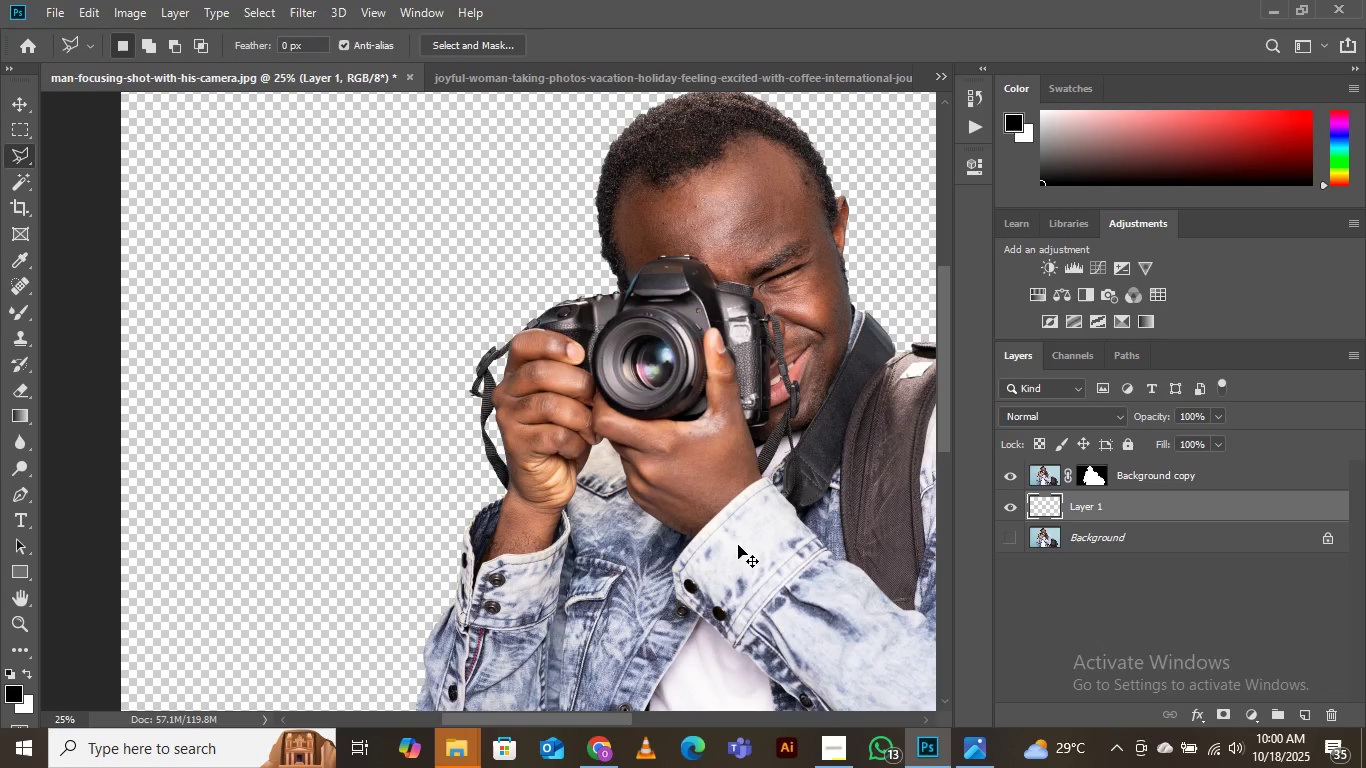 
key(Control+Minus)
 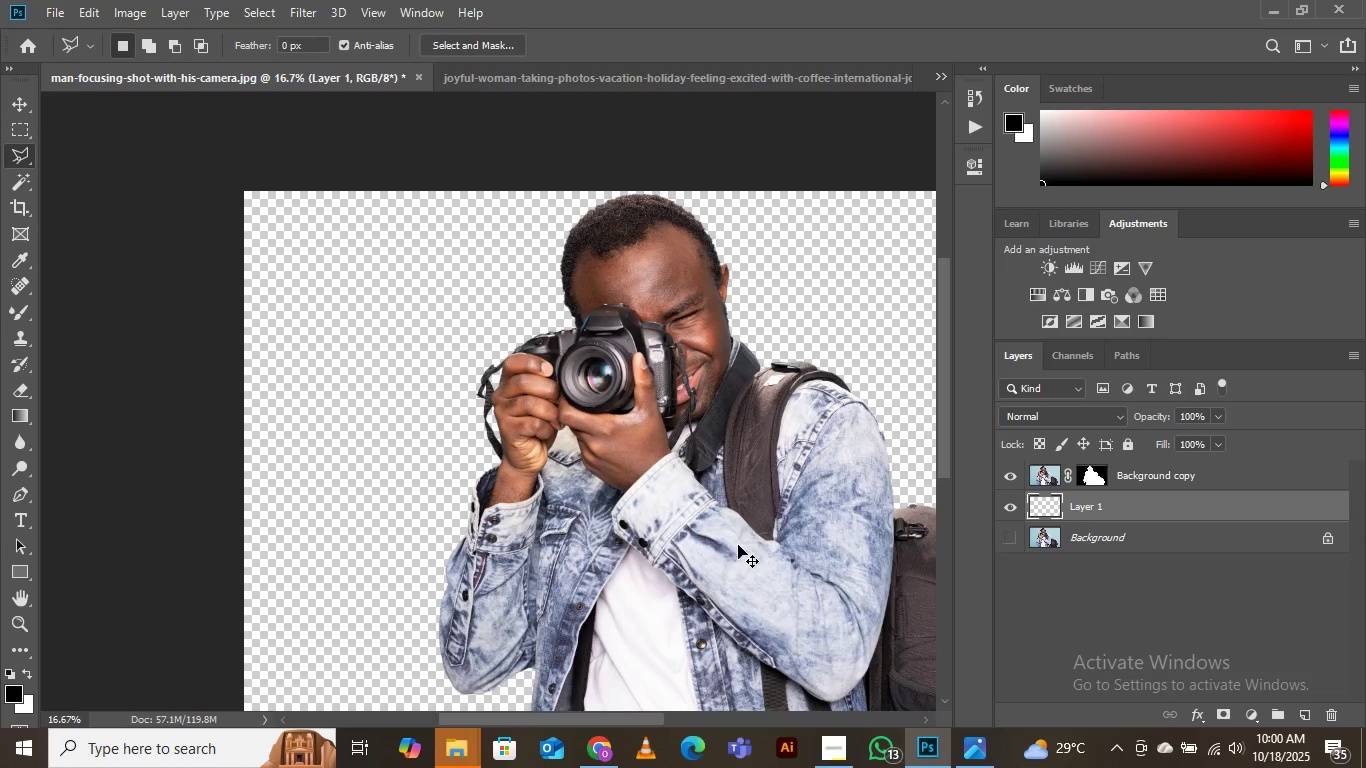 
key(Control+Minus)
 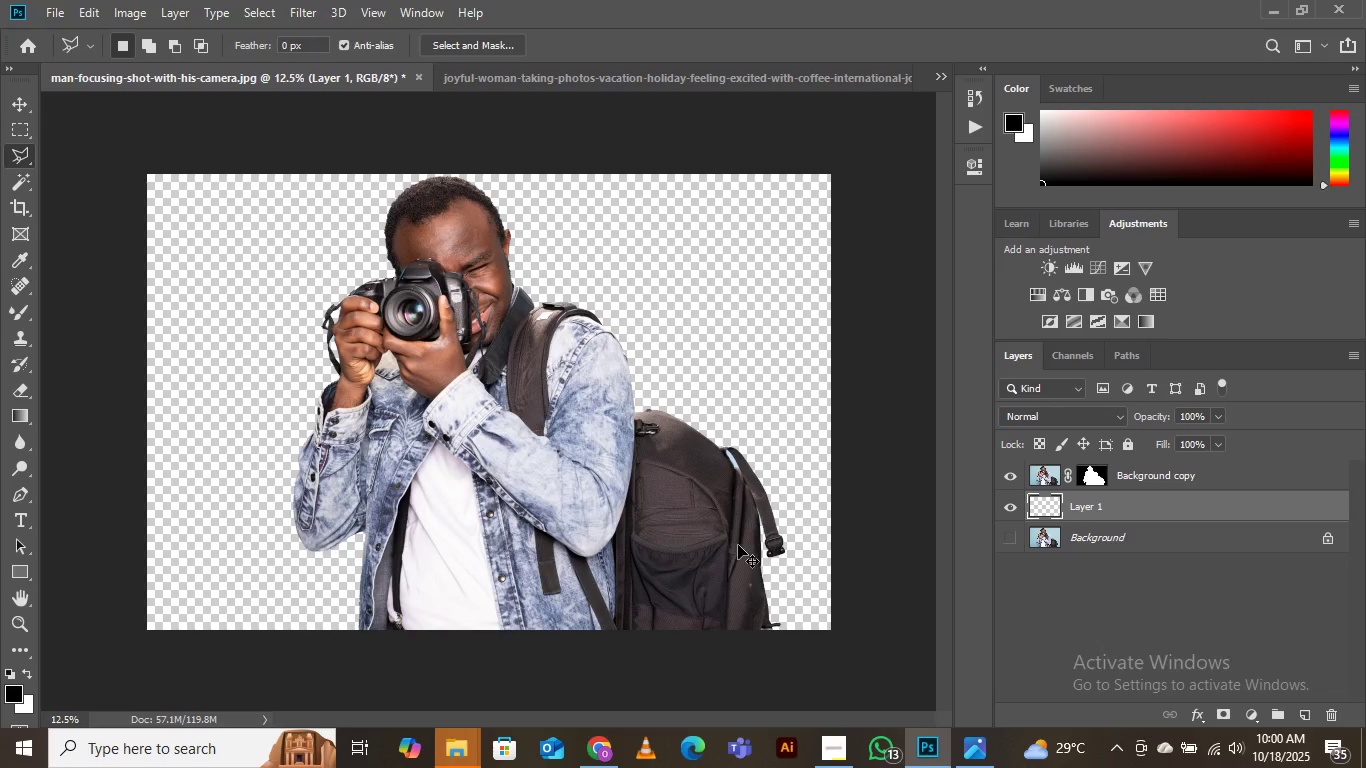 
key(Control+Minus)
 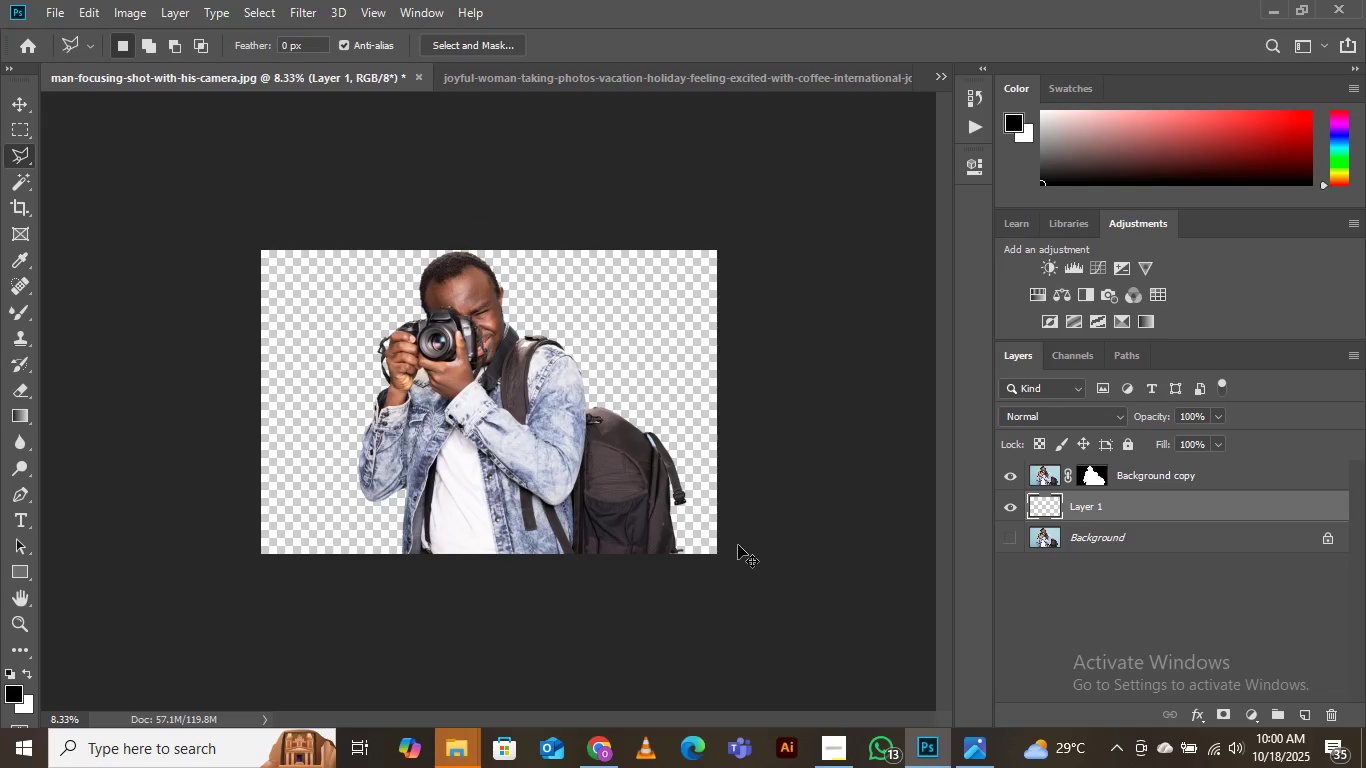 
key(Control+Equal)
 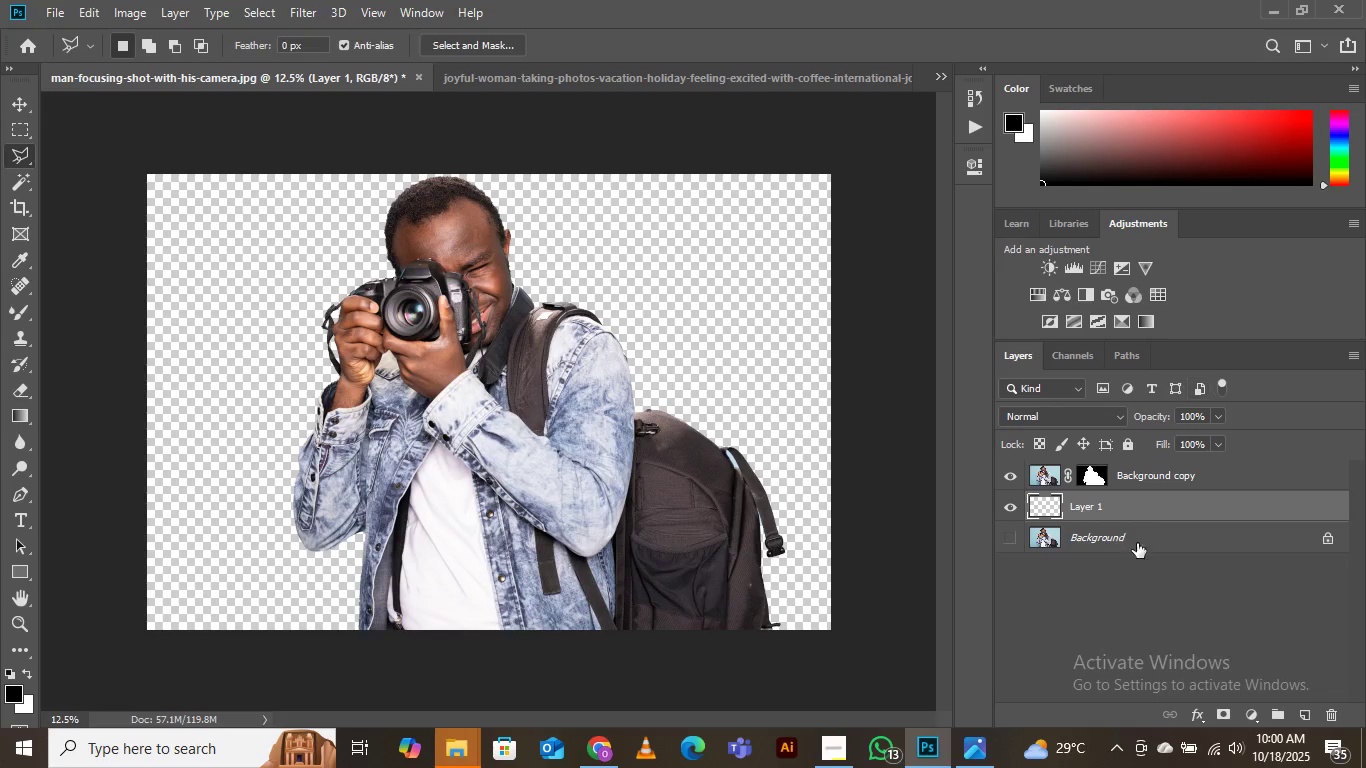 
left_click([1153, 473])
 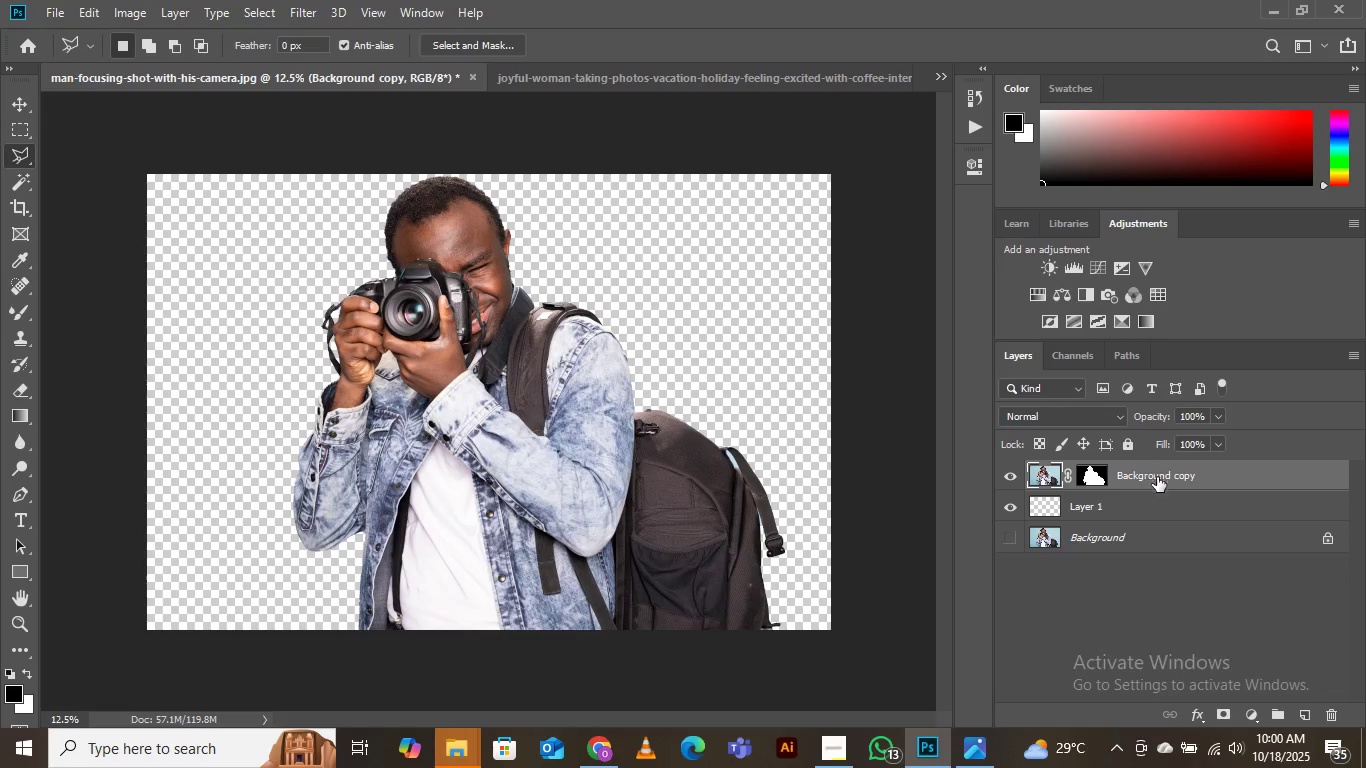 
hold_key(key=ControlLeft, duration=0.75)
left_click([1169, 506])
 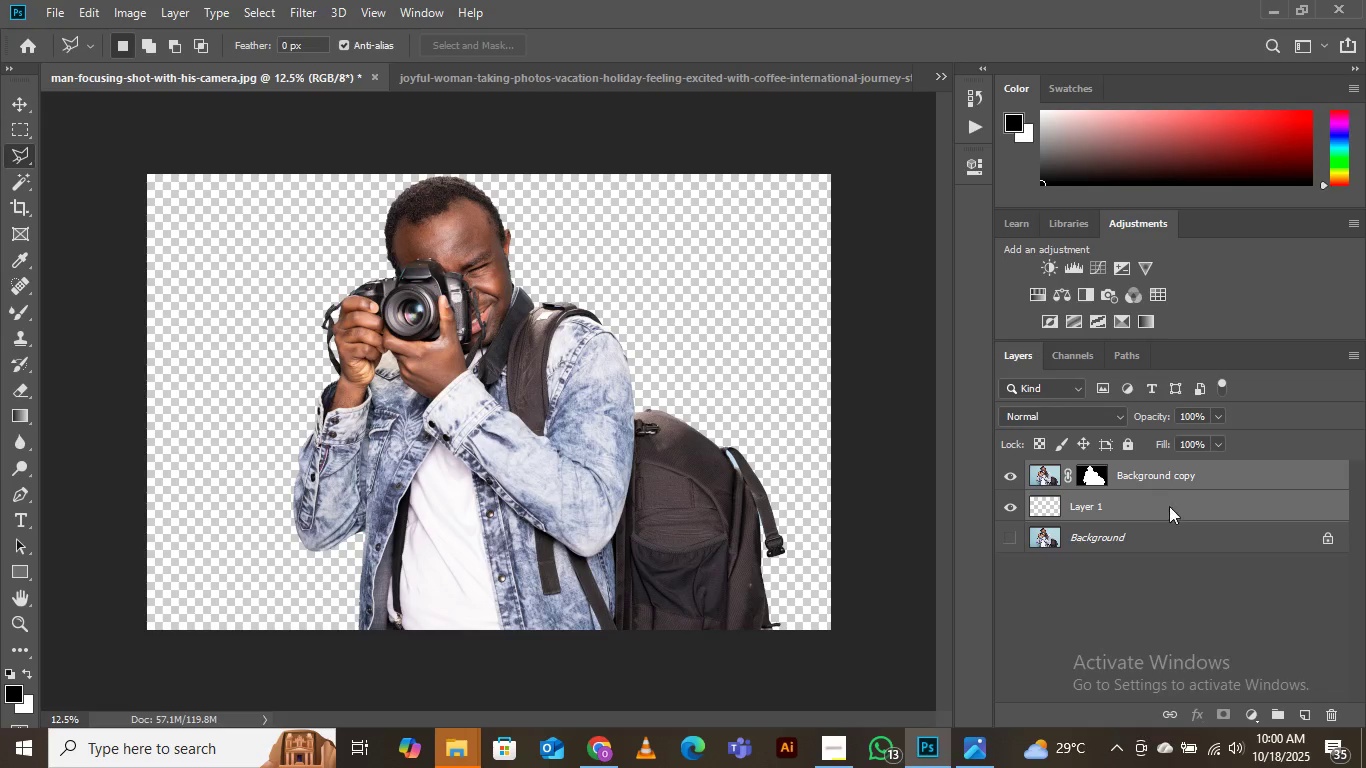 
right_click([1169, 506])
 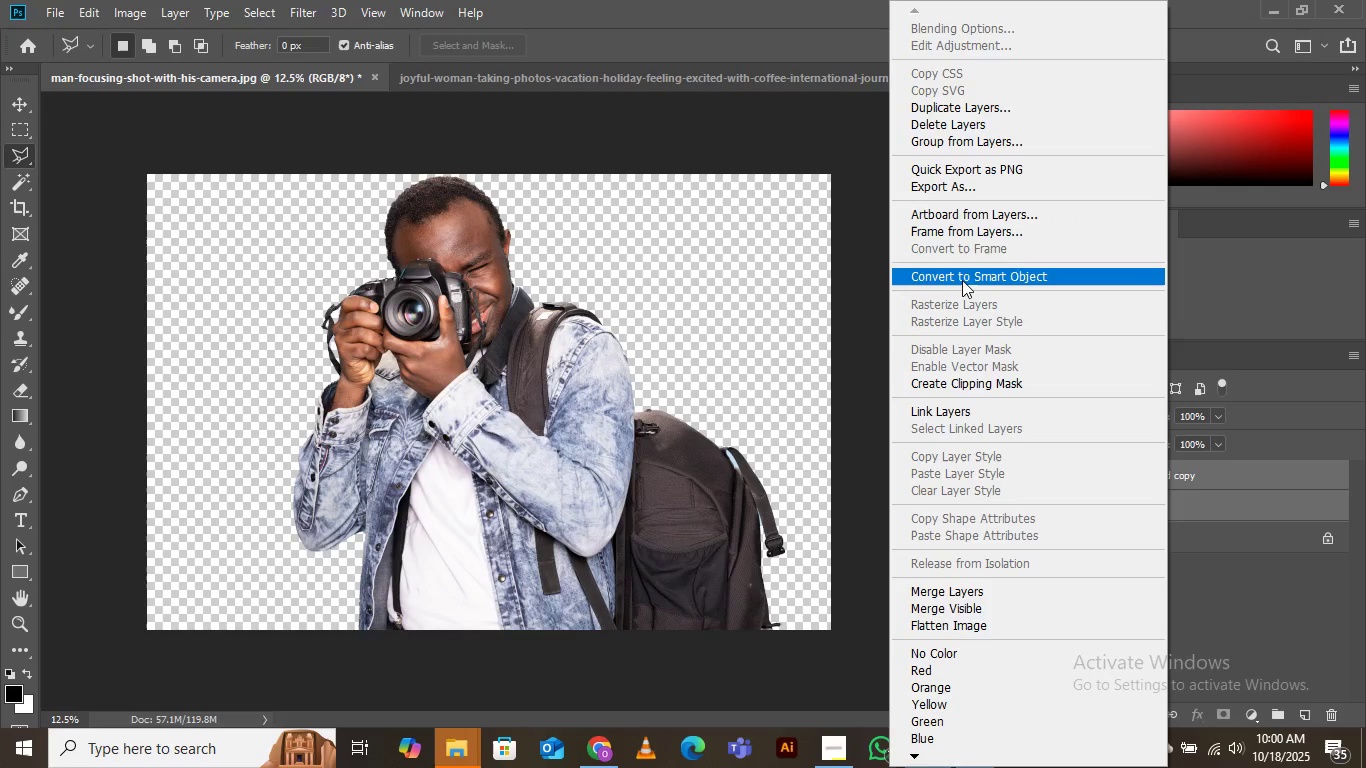 
left_click([966, 276])
 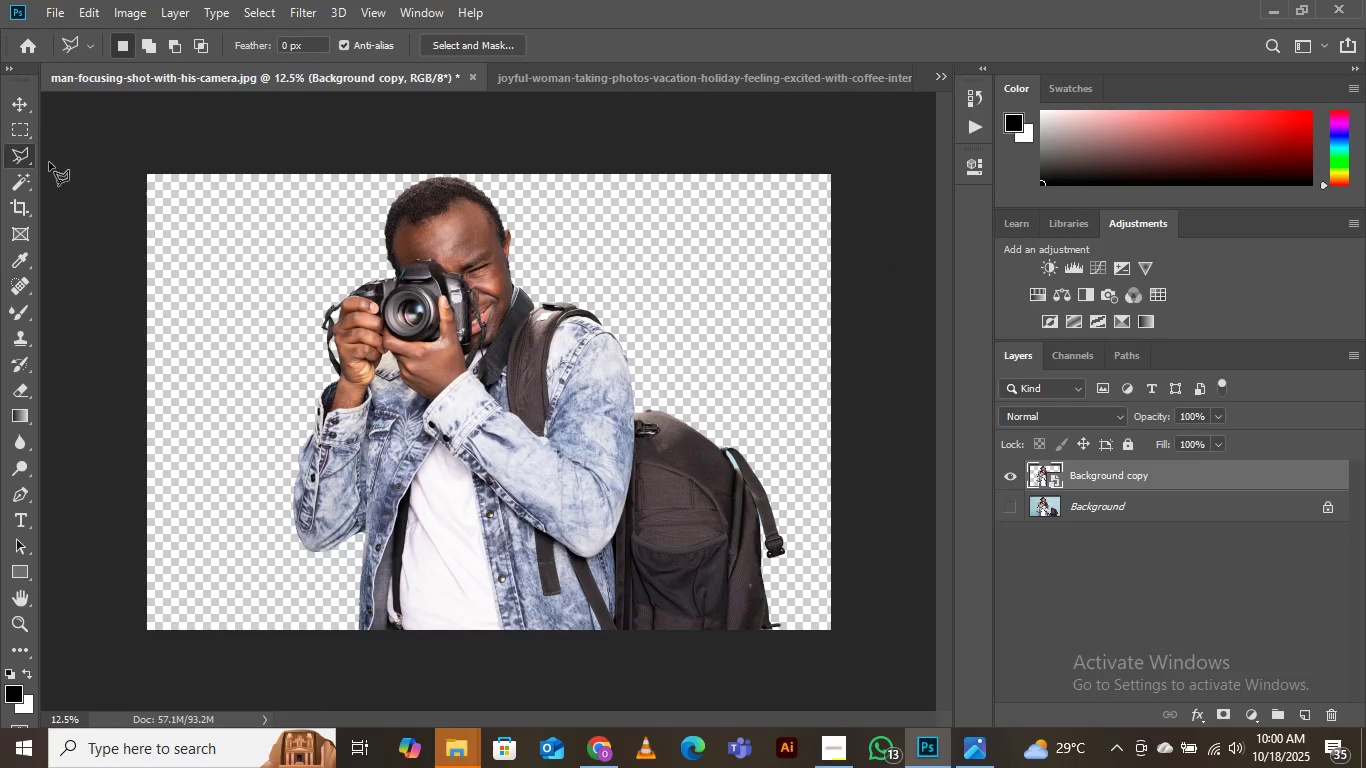 
left_click([23, 109])
 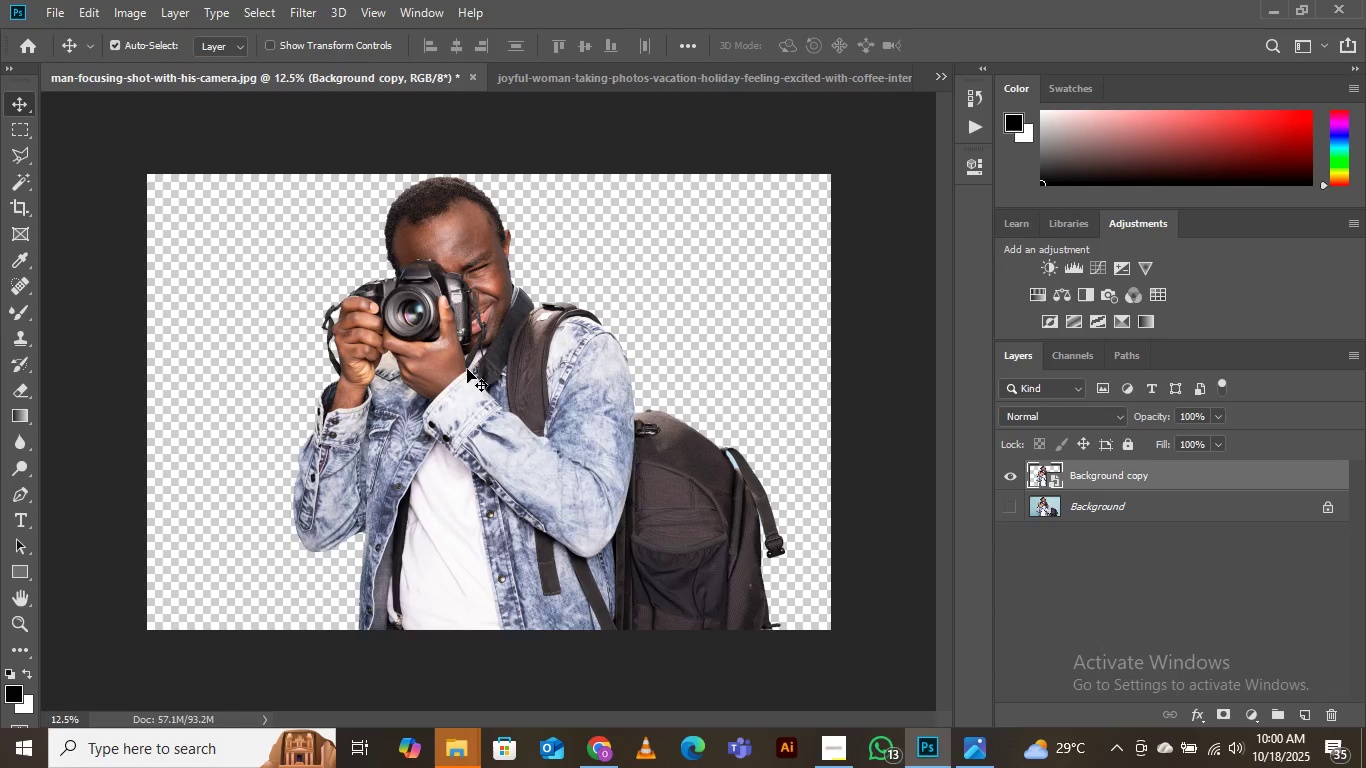 
wait(9.67)
 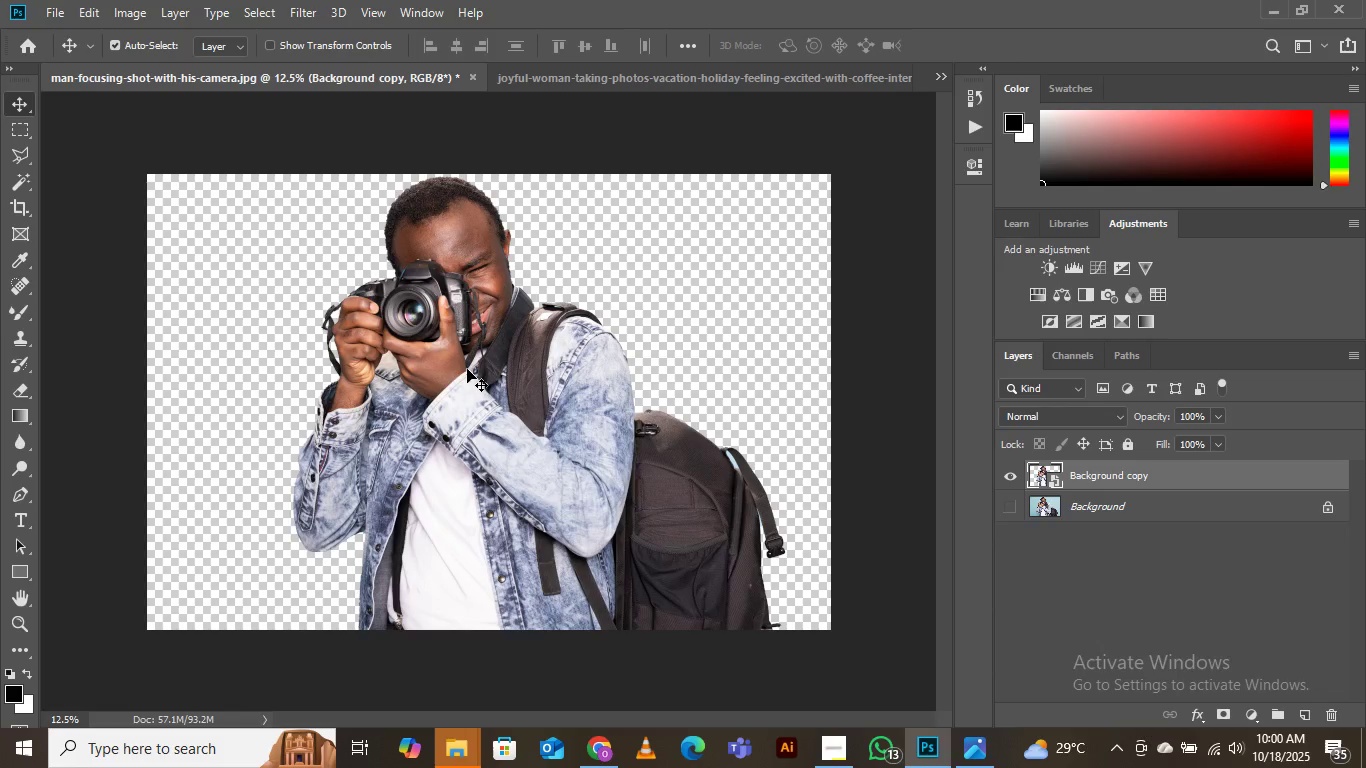 
left_click([1042, 269])
 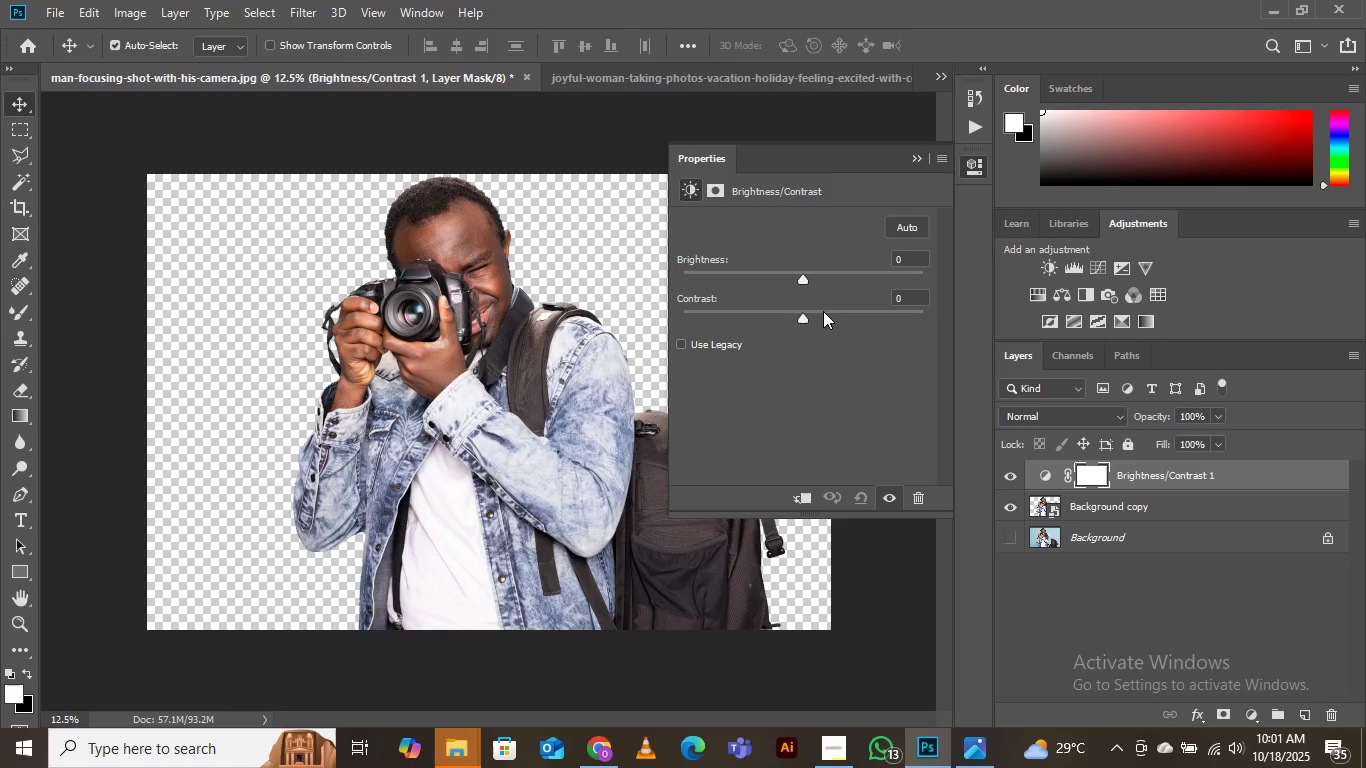 
left_click([824, 311])
 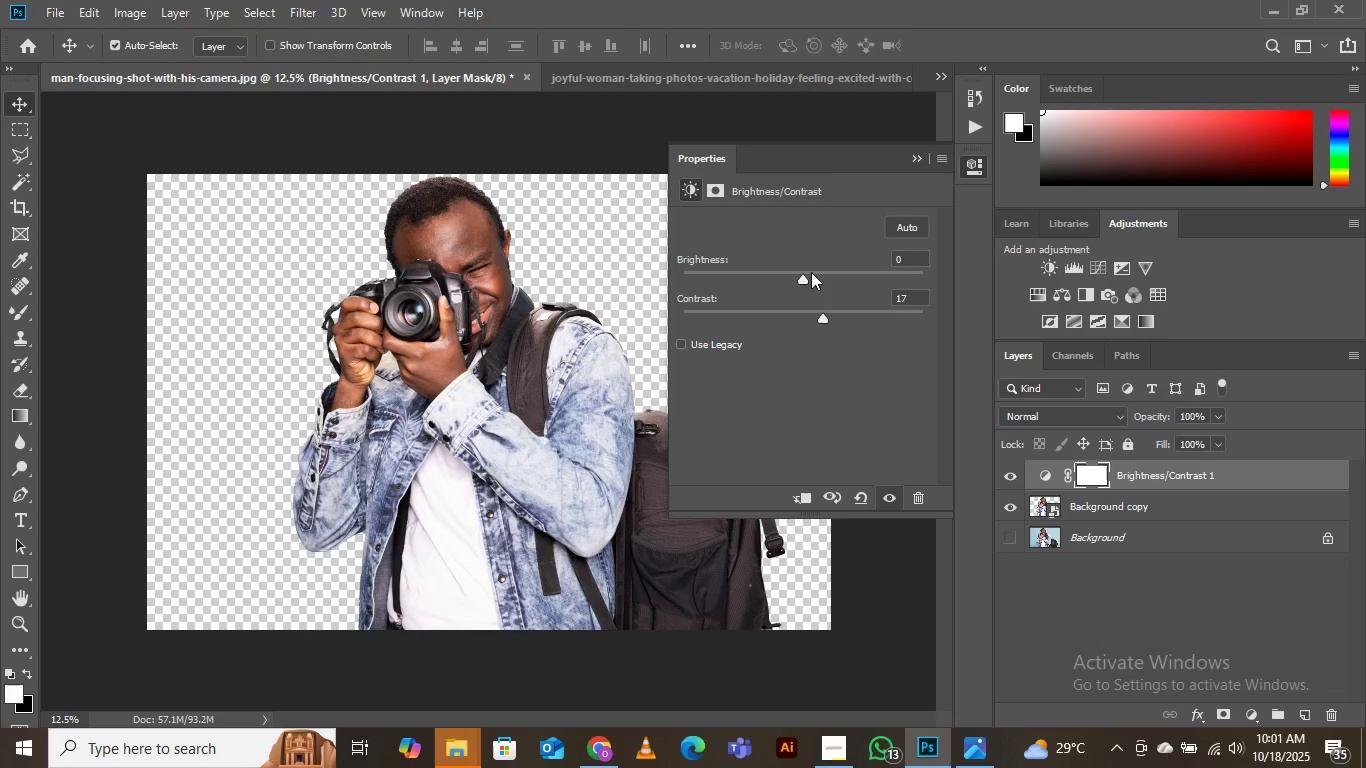 
left_click([811, 272])
 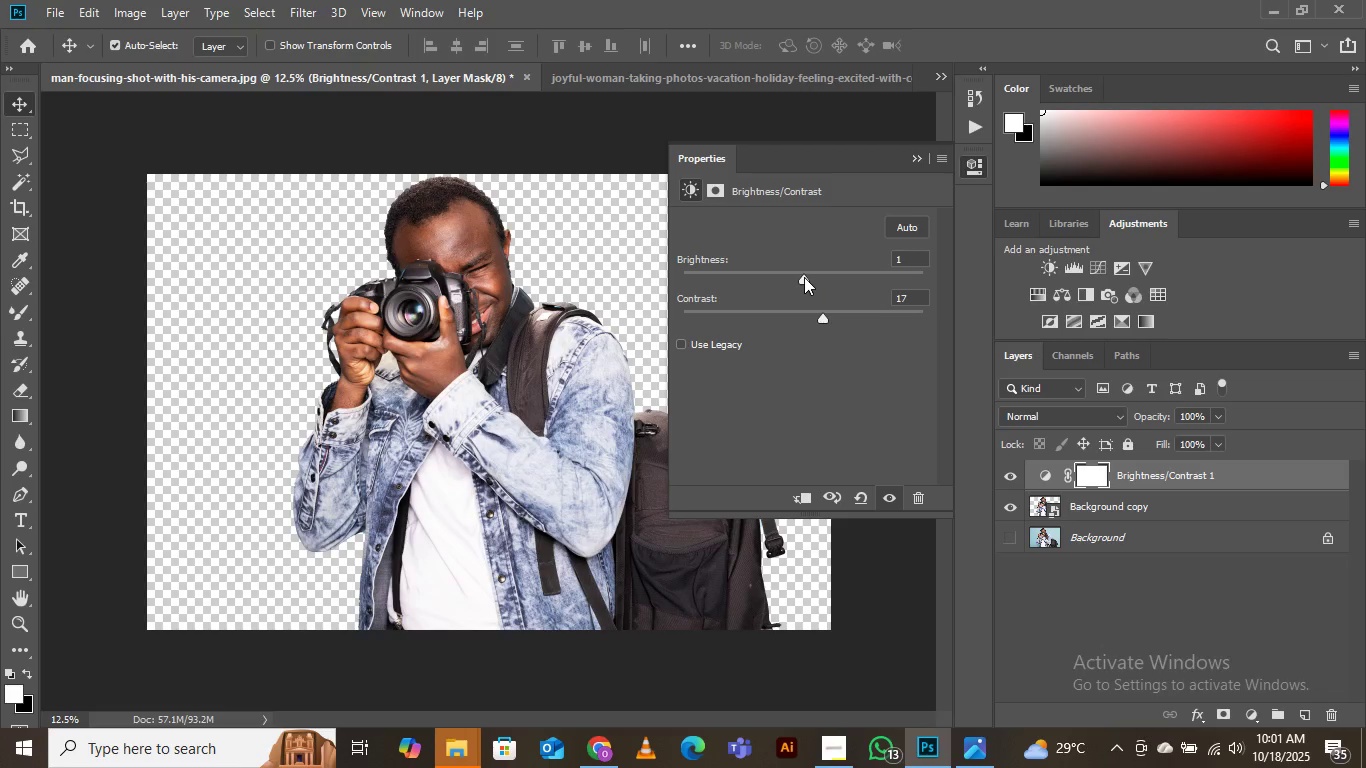 
left_click([870, 106])
 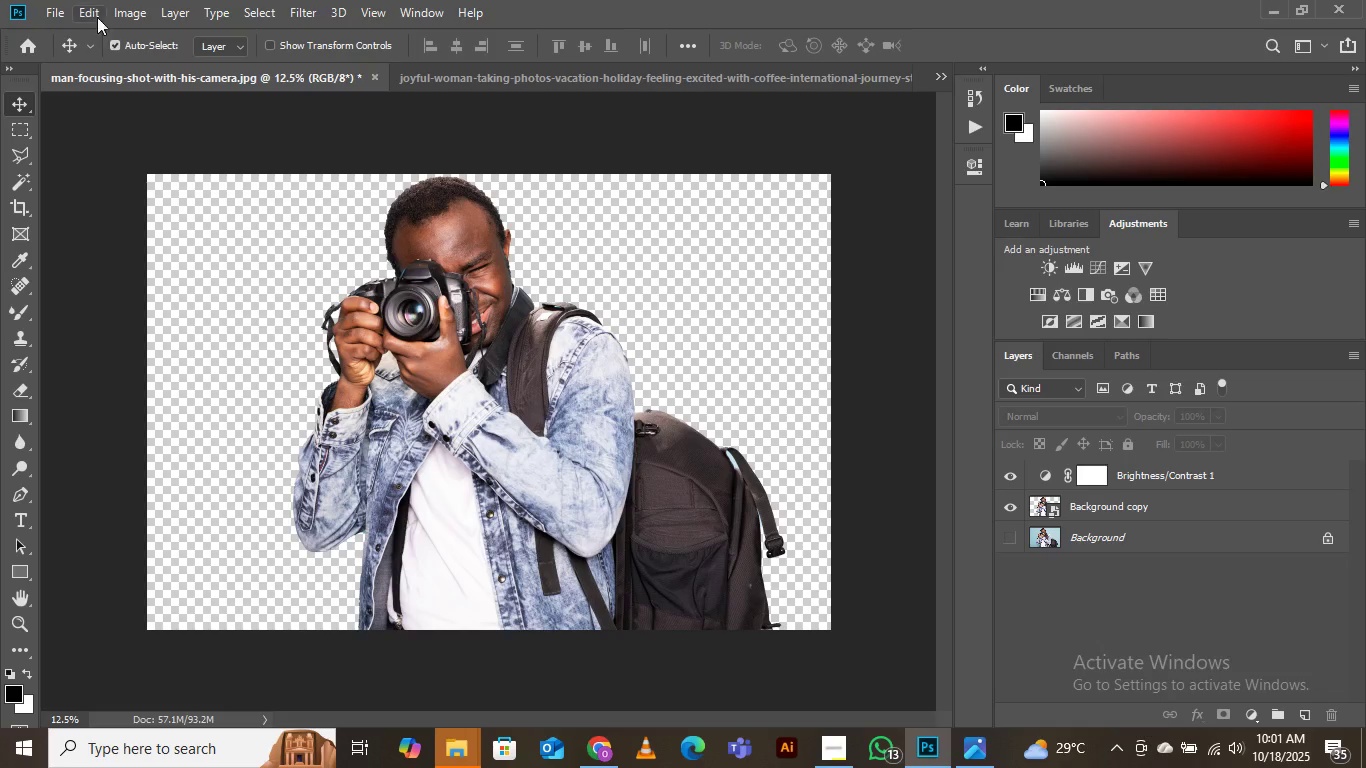 
left_click([88, 16])
 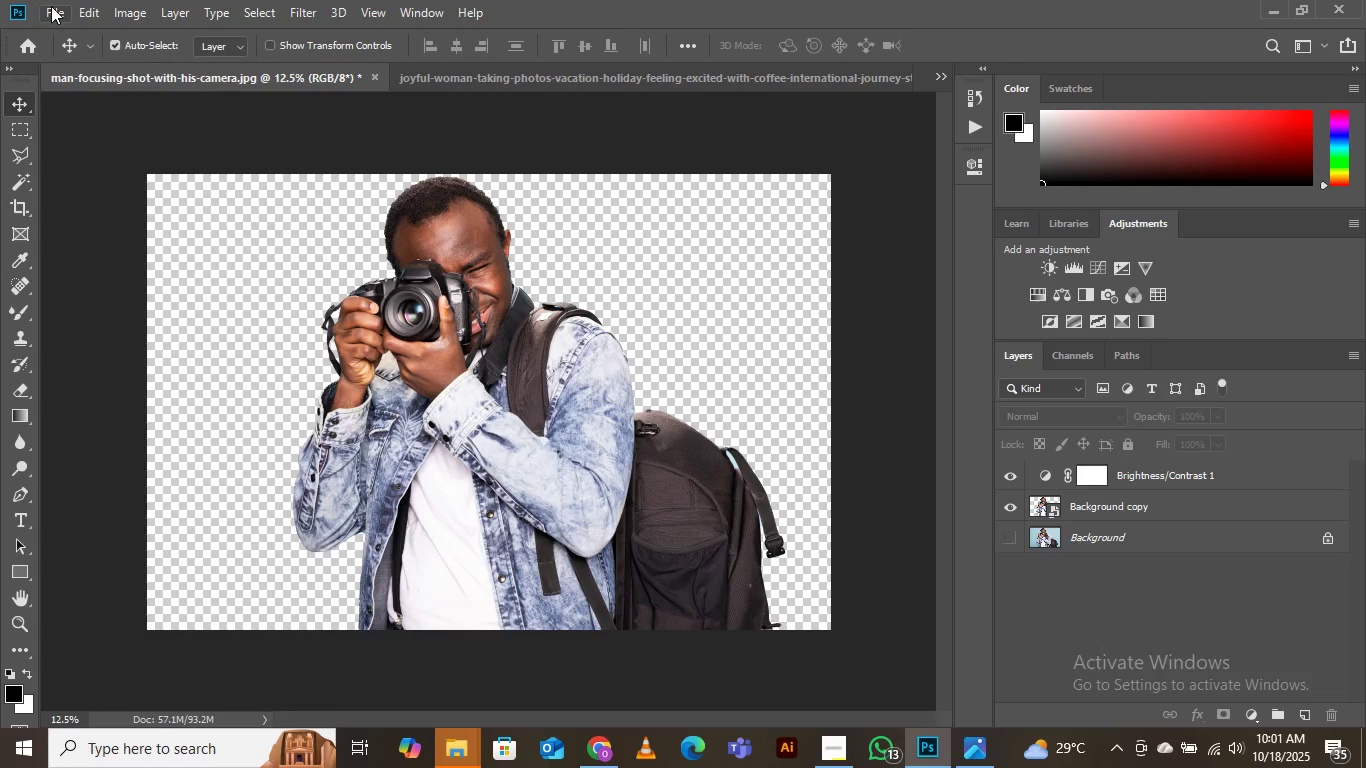 
left_click([53, 18])
 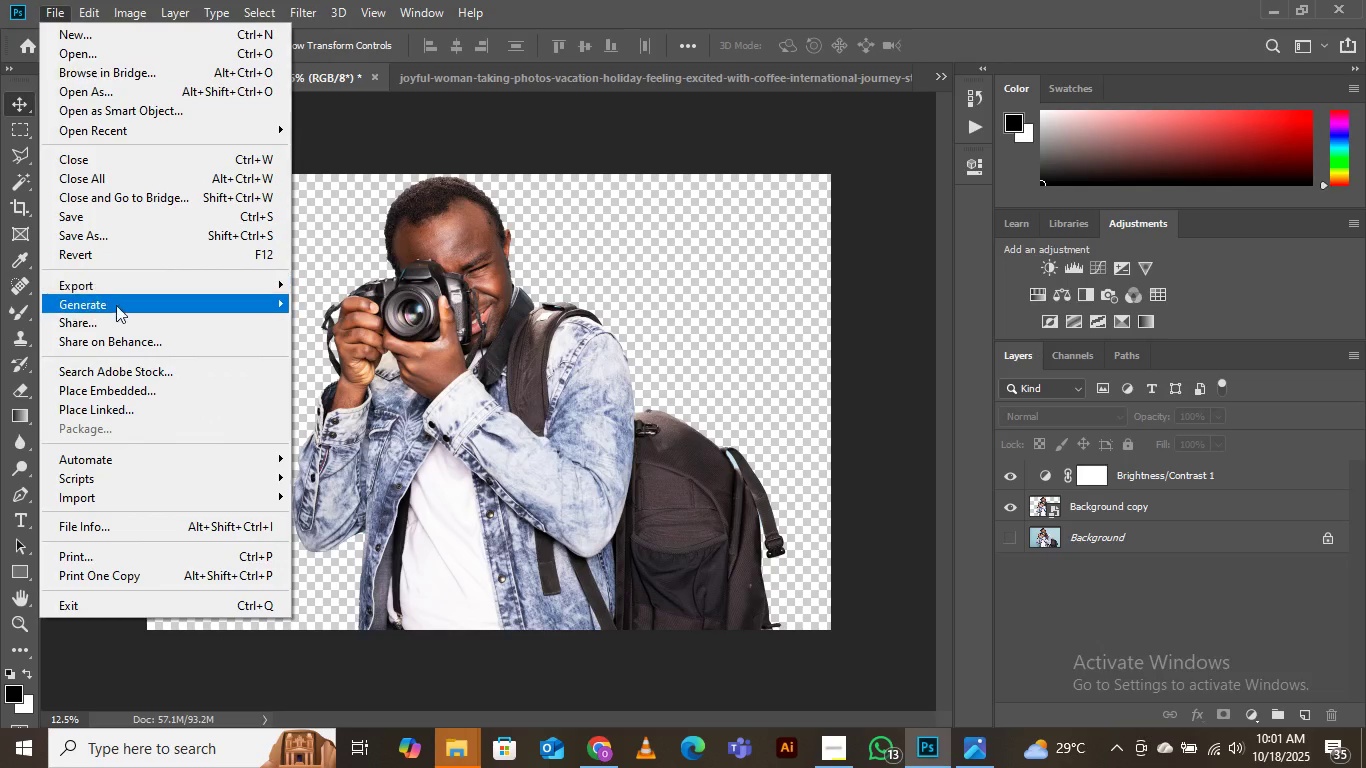 
mouse_move([112, 285])
 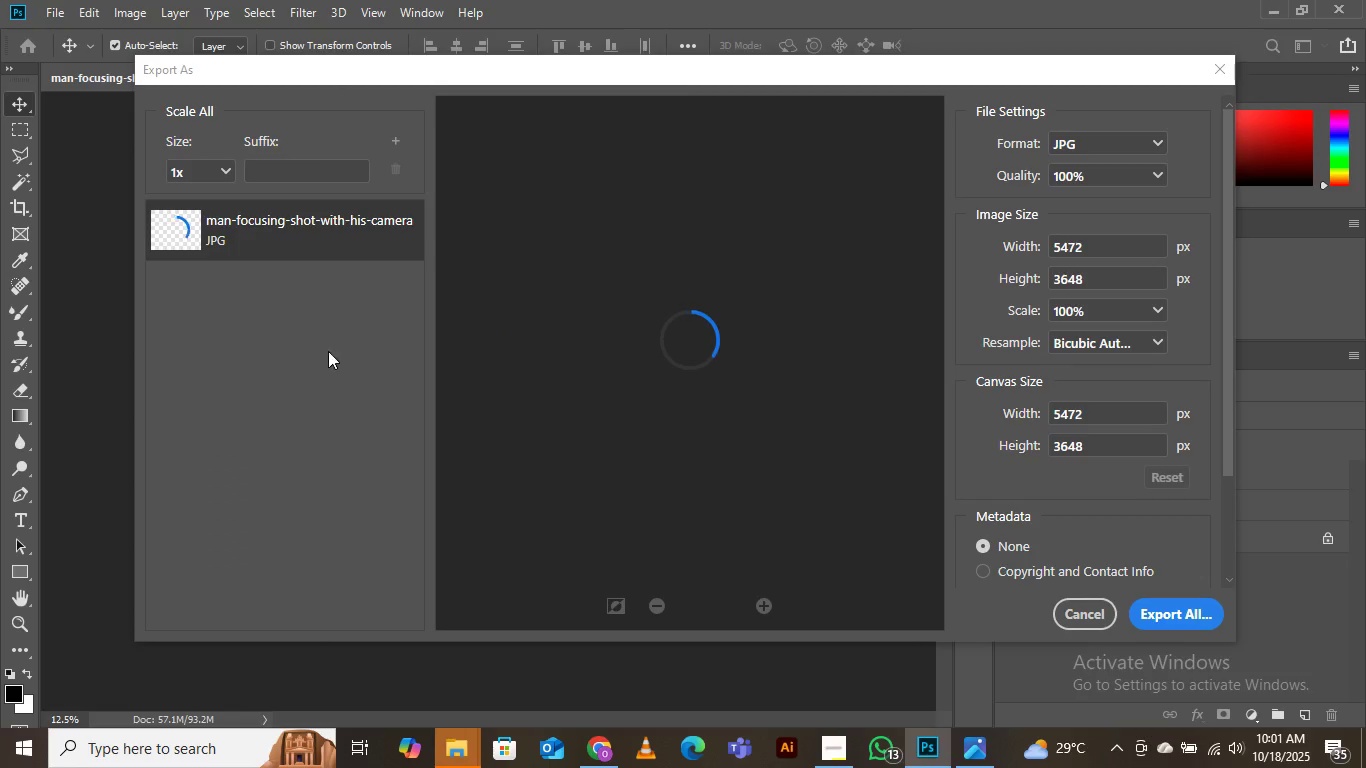 
wait(7.46)
 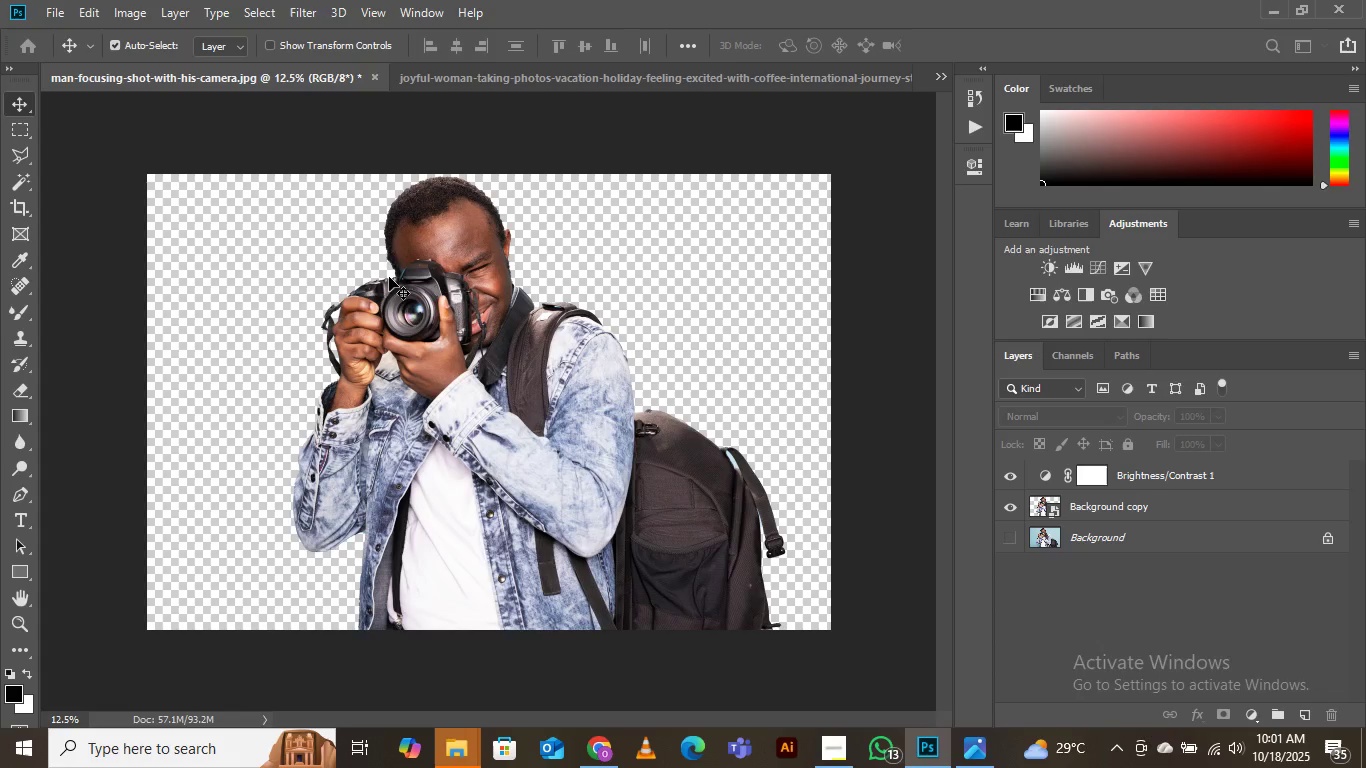 
left_click([1152, 137])
 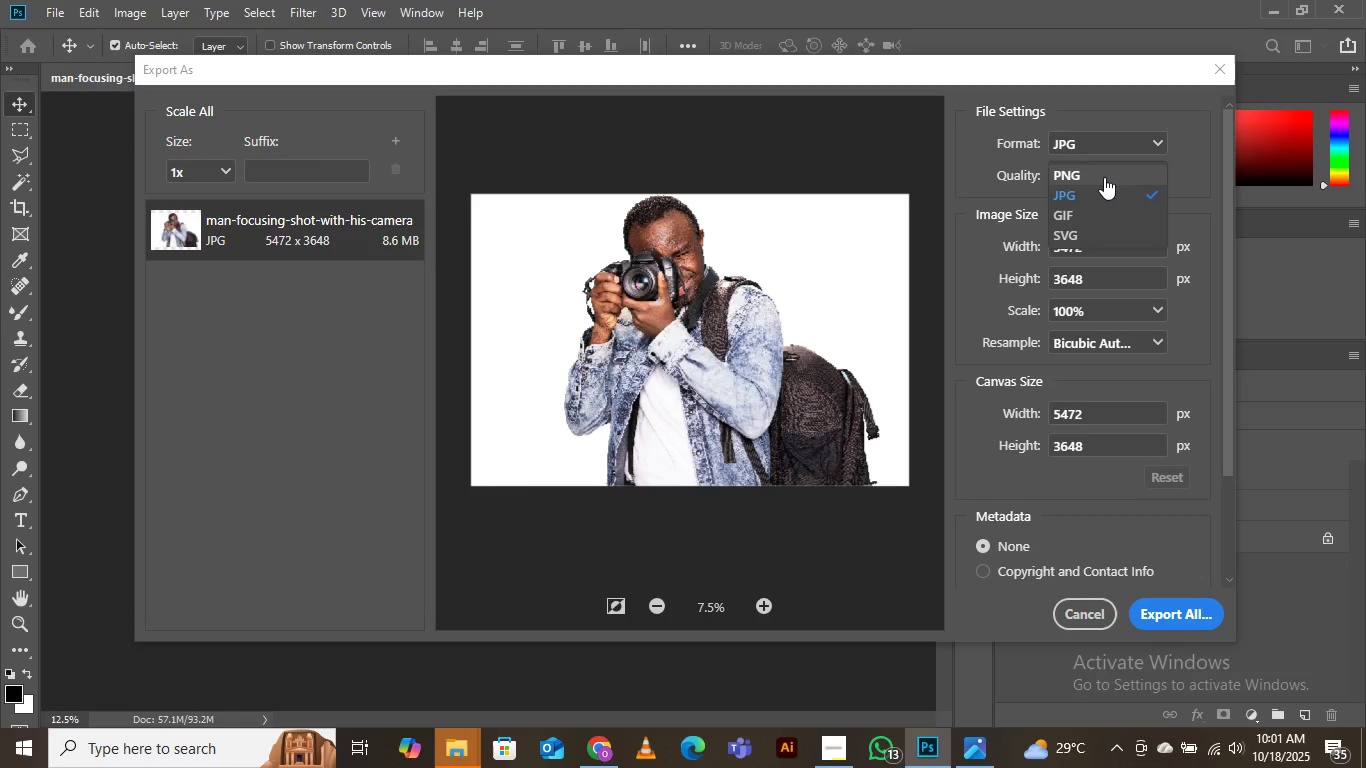 
left_click([1104, 177])
 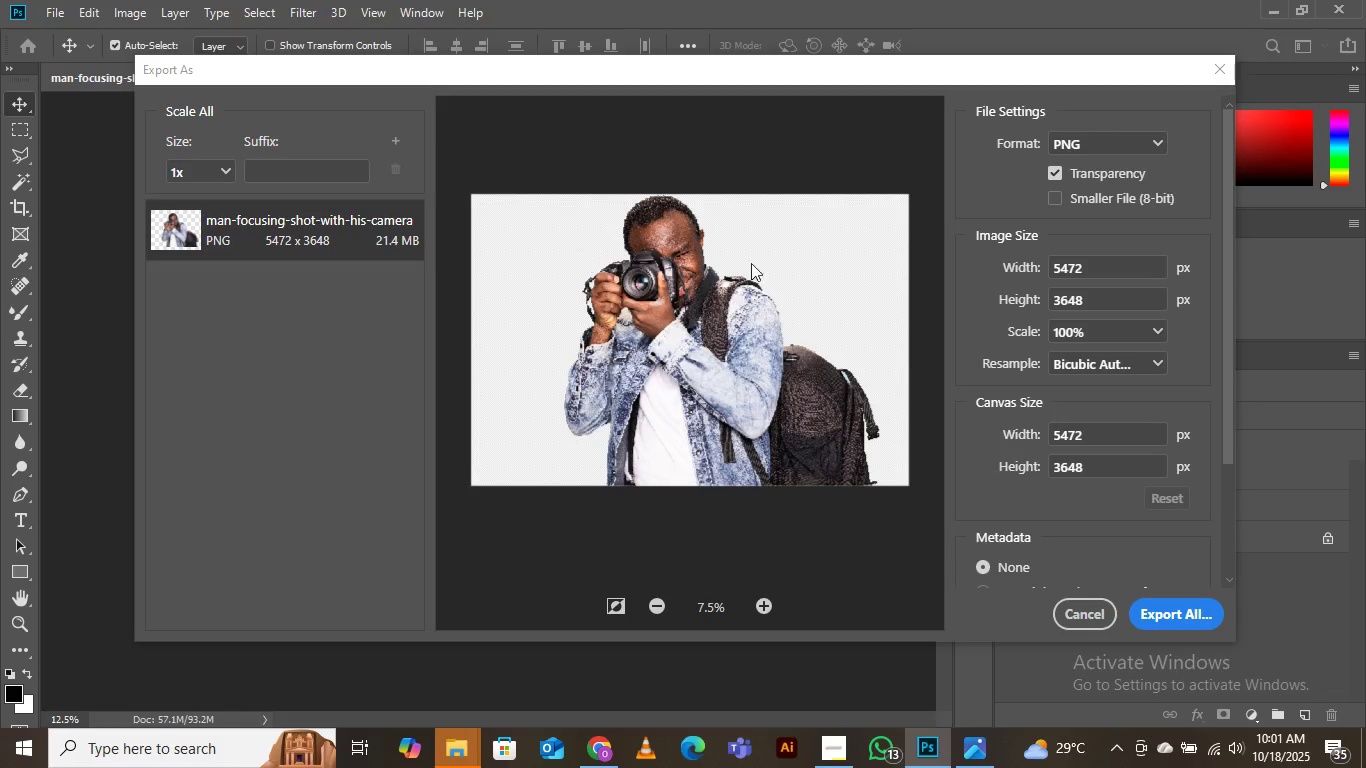 
wait(14.0)
 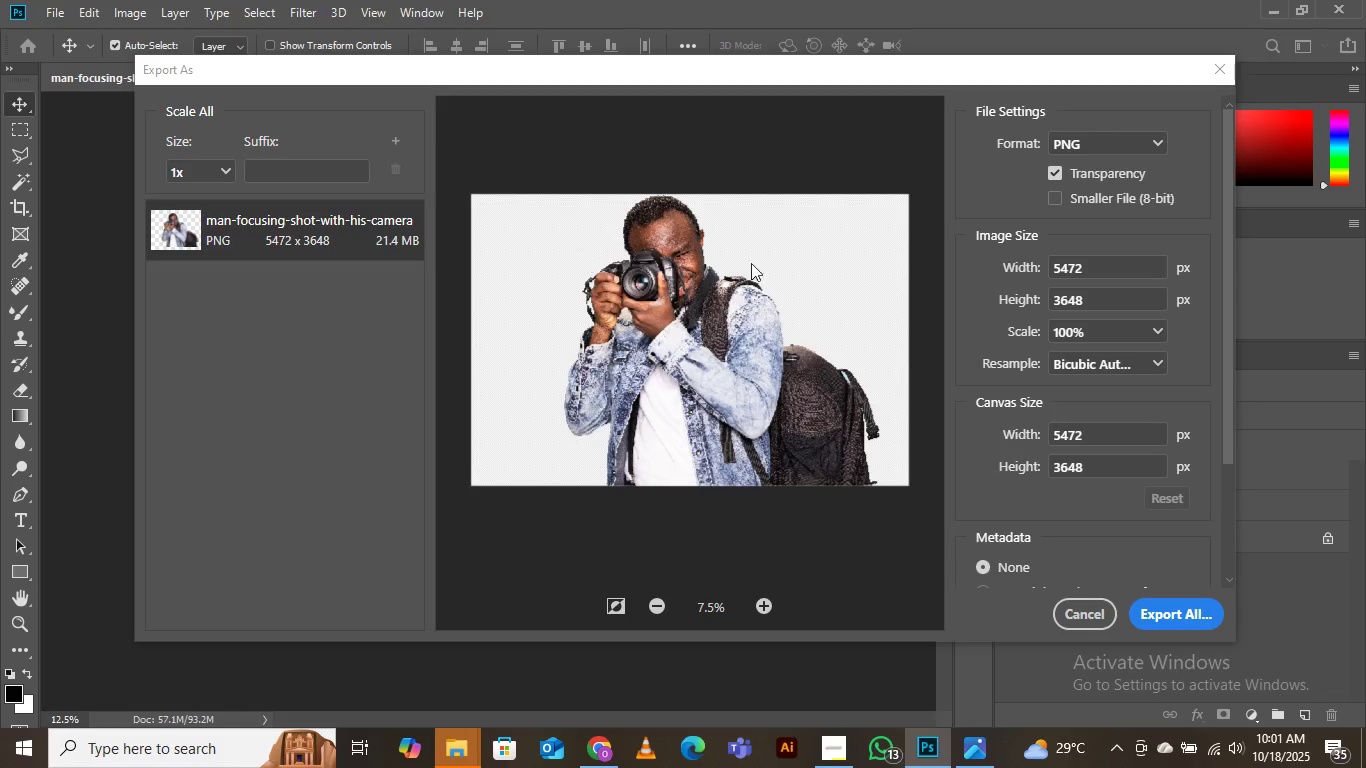 
left_click([1162, 612])
 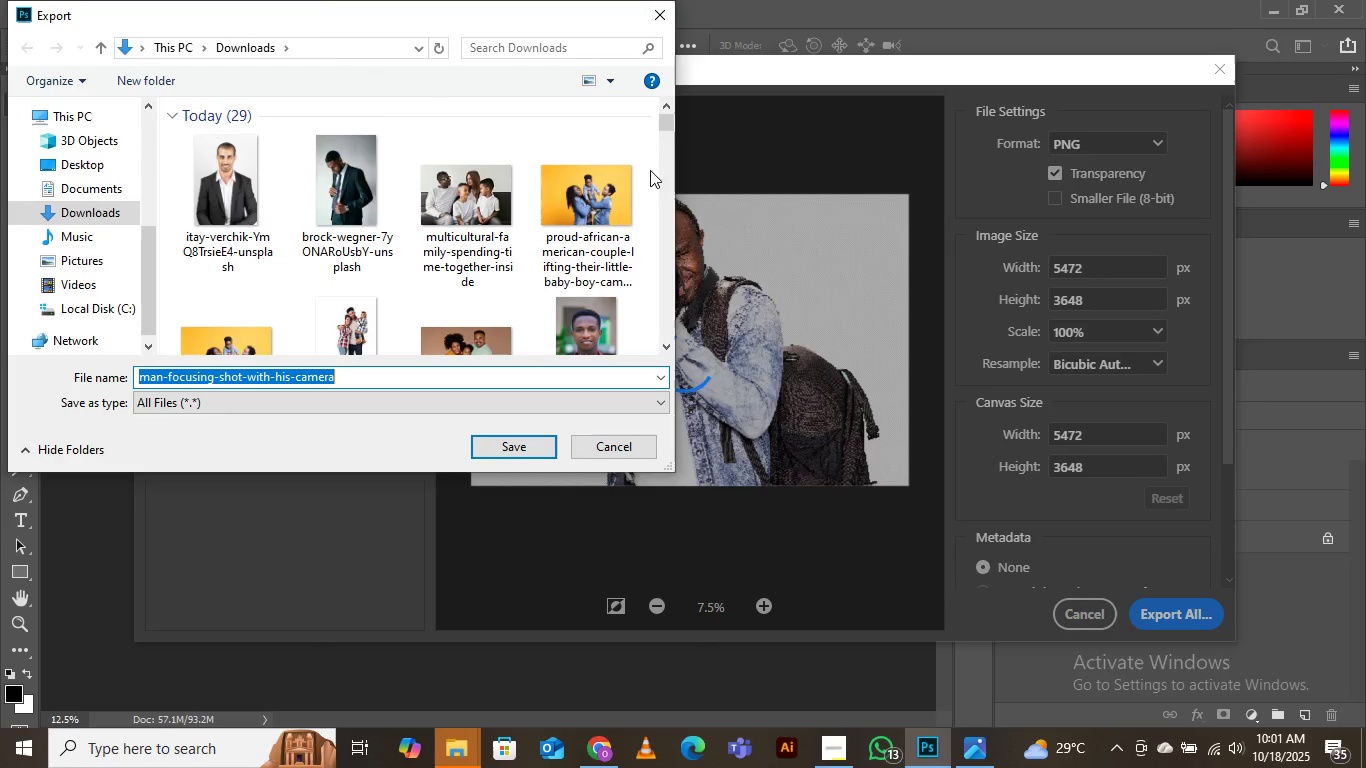 
scroll: coordinate [506, 244], scroll_direction: down, amount: 9.0
 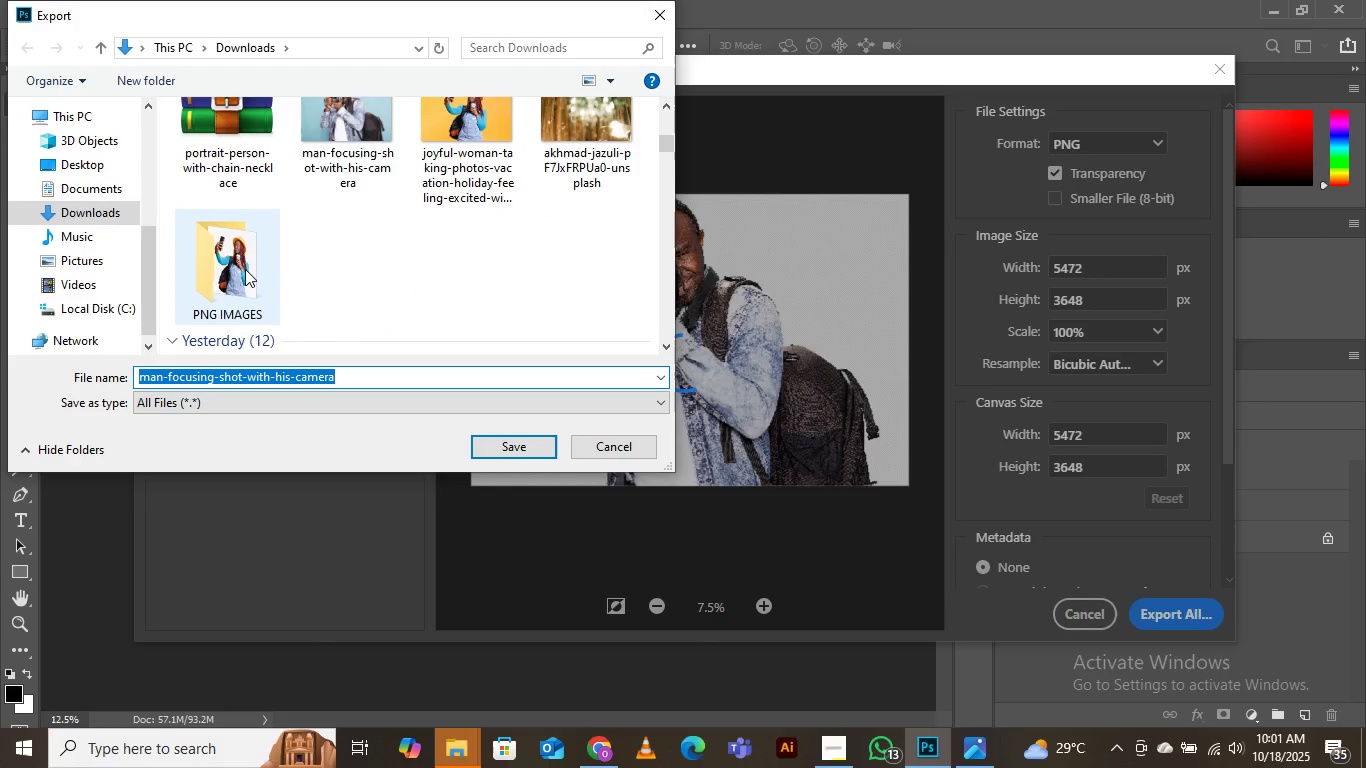 
double_click([245, 269])
 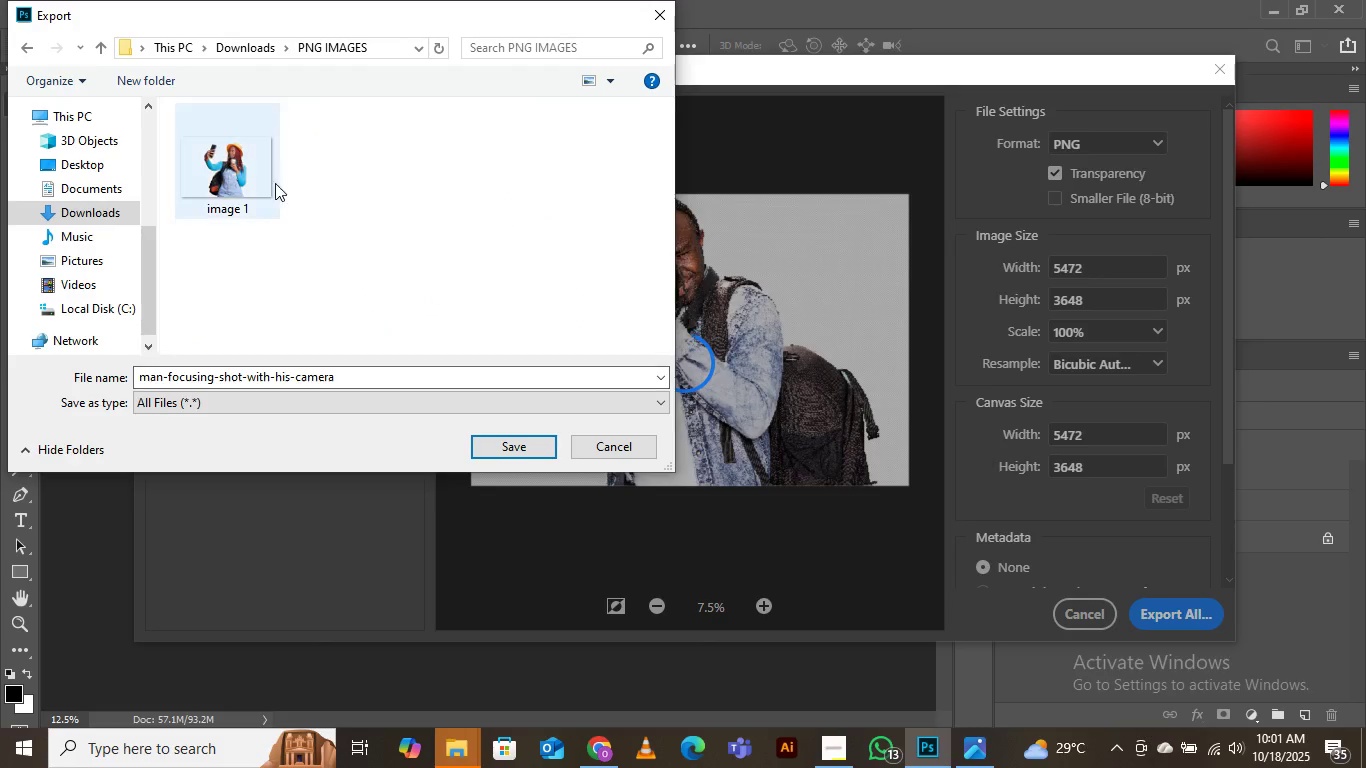 
left_click([271, 170])
 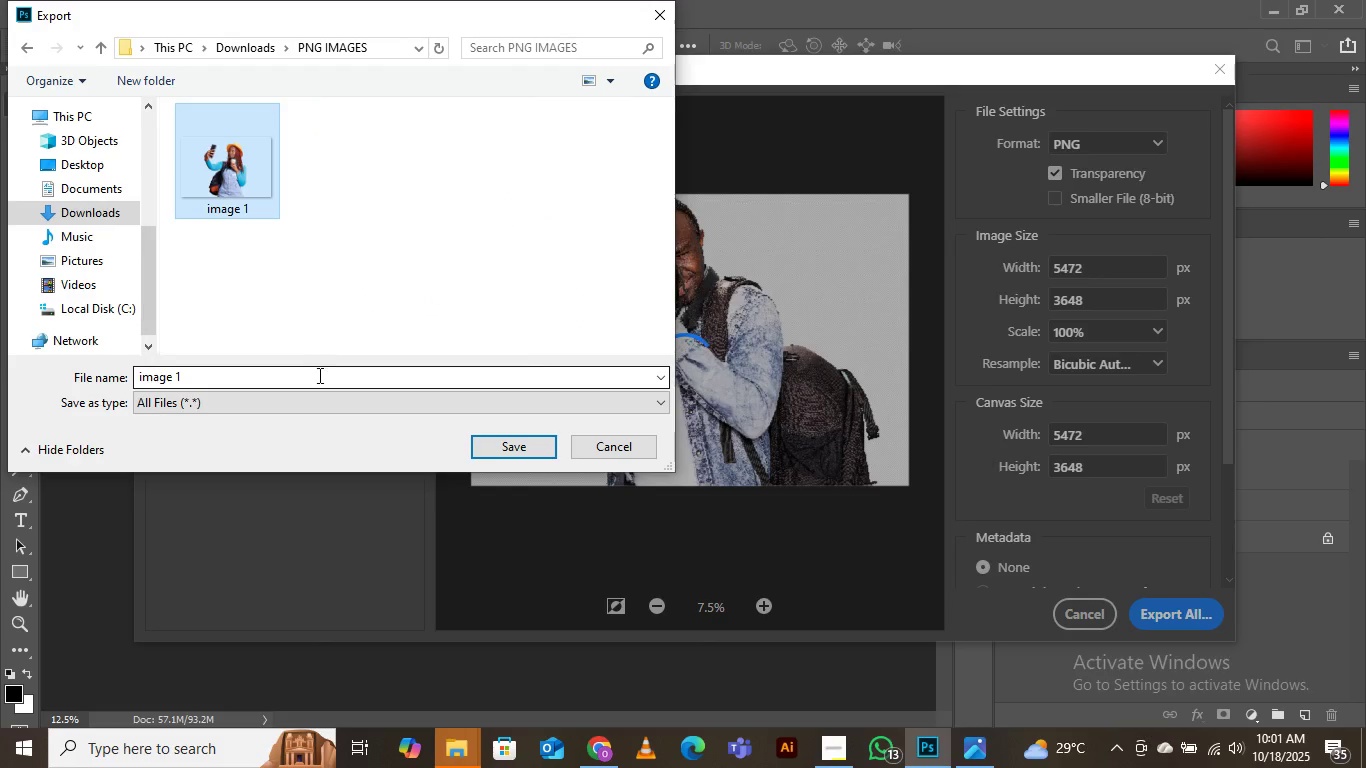 
left_click([319, 378])
 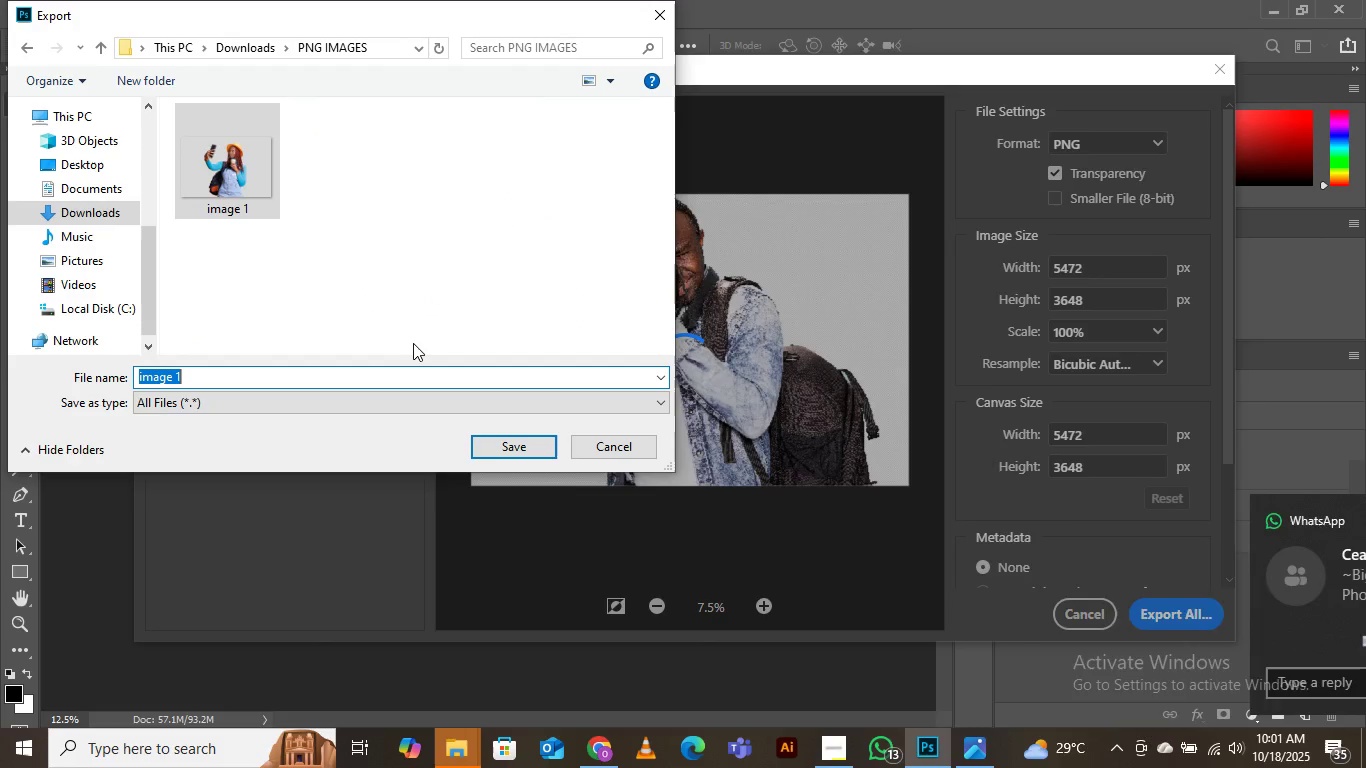 
key(ArrowRight)
 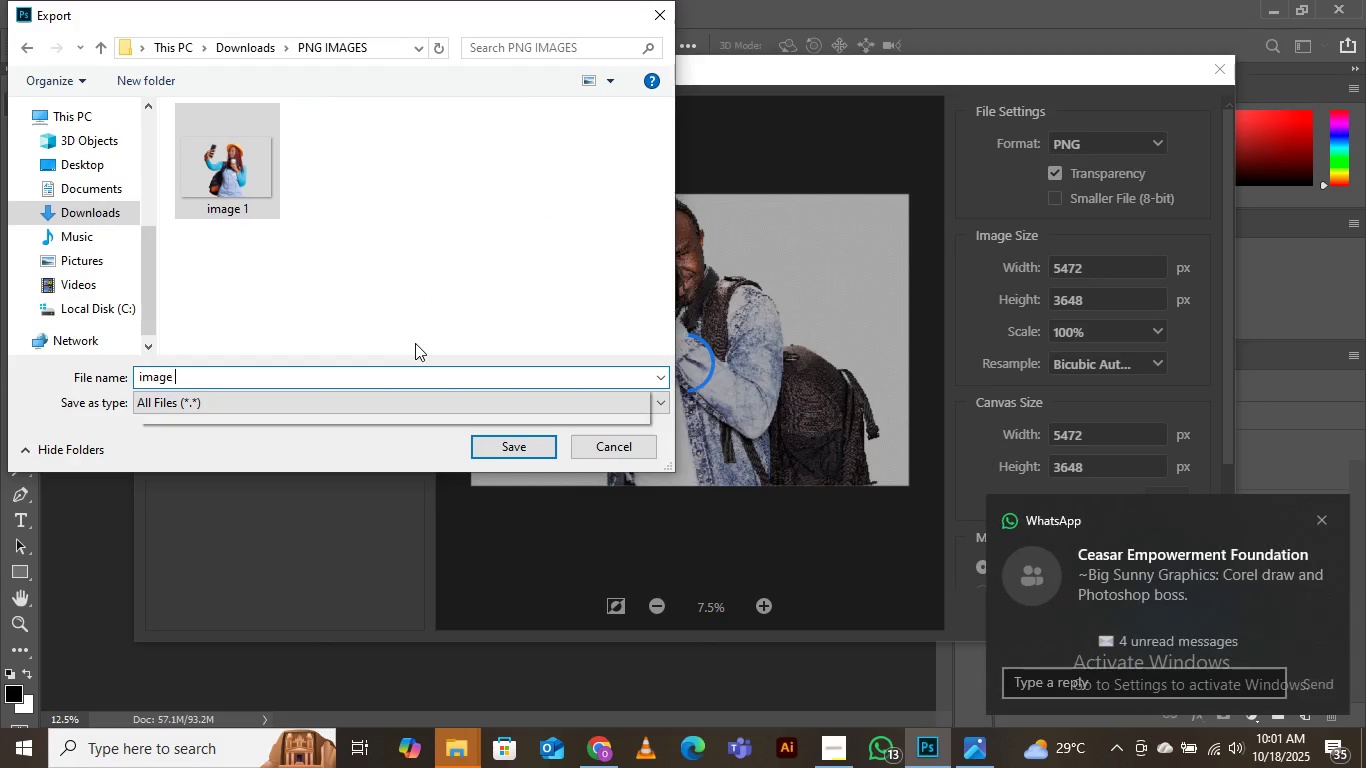 
key(Backspace)
 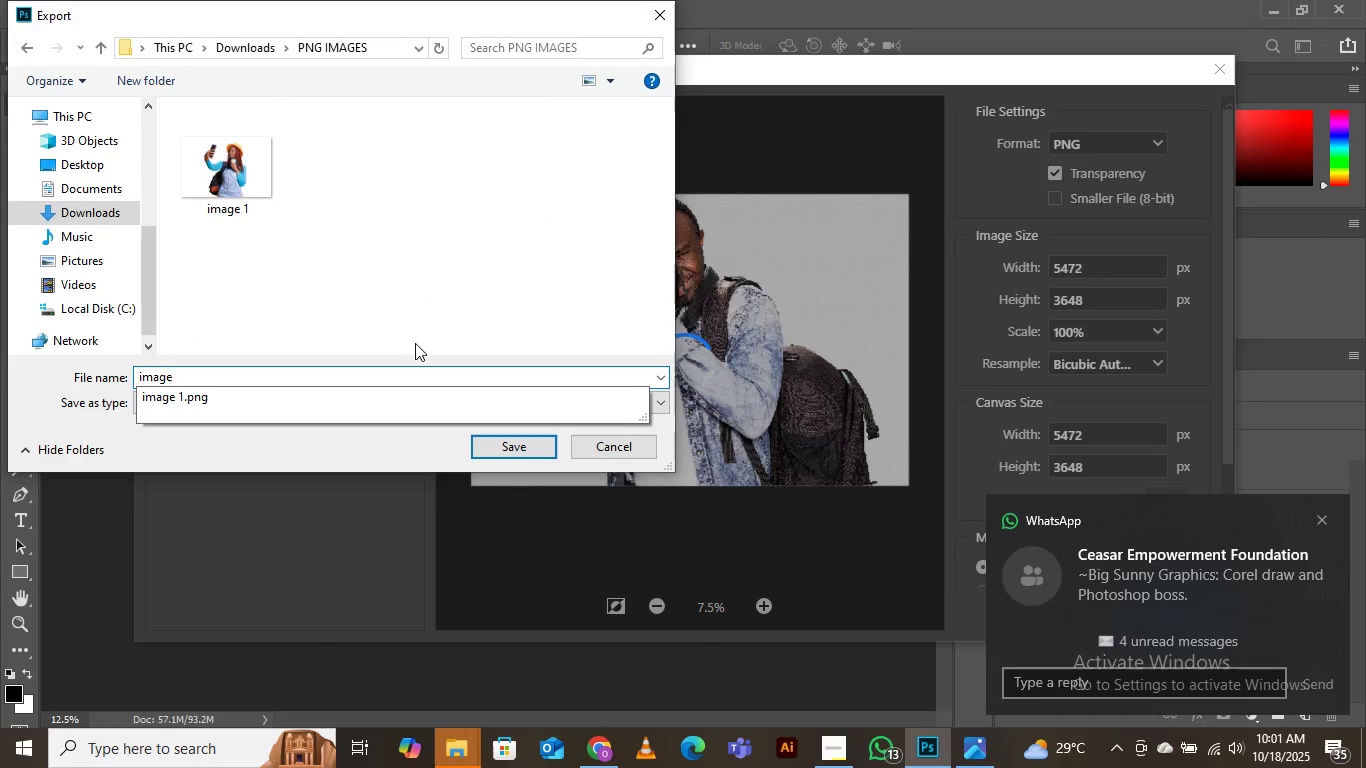 
key(2)
 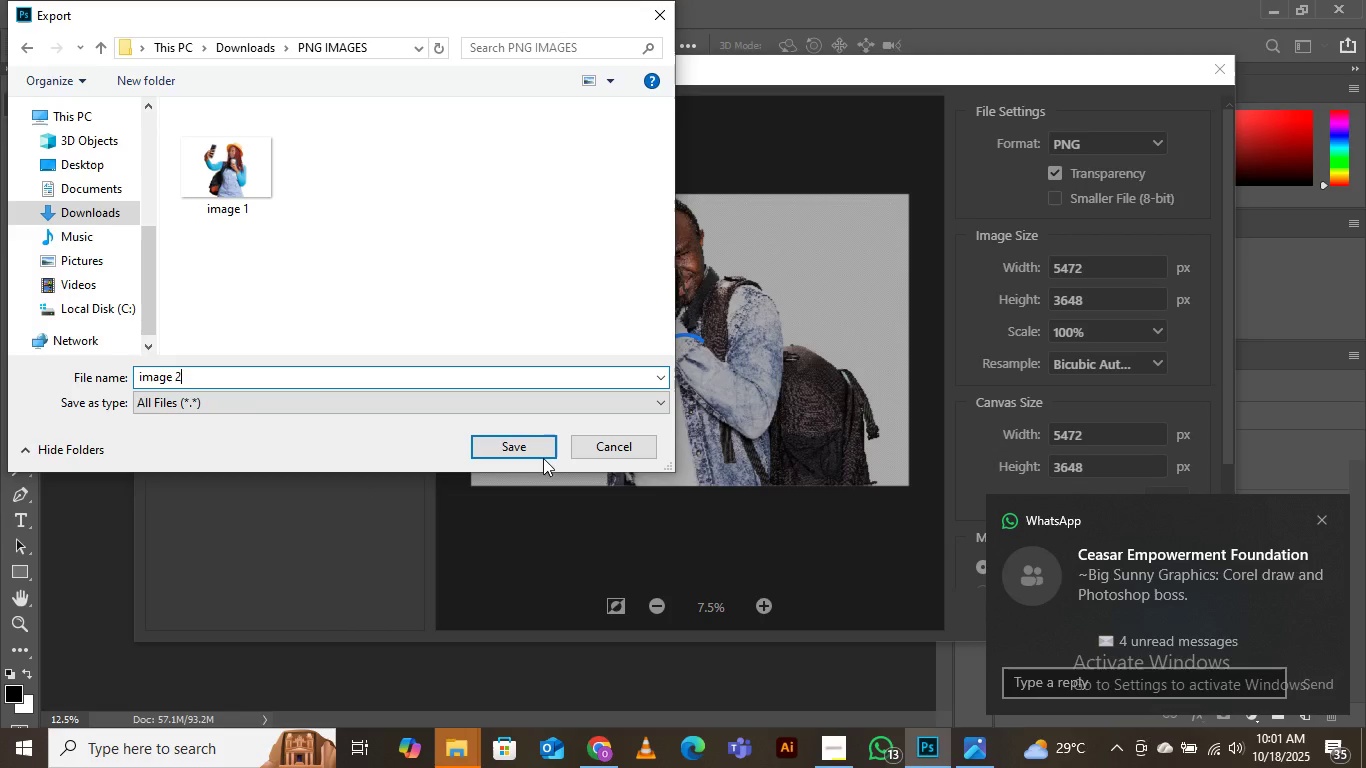 
left_click([521, 443])
 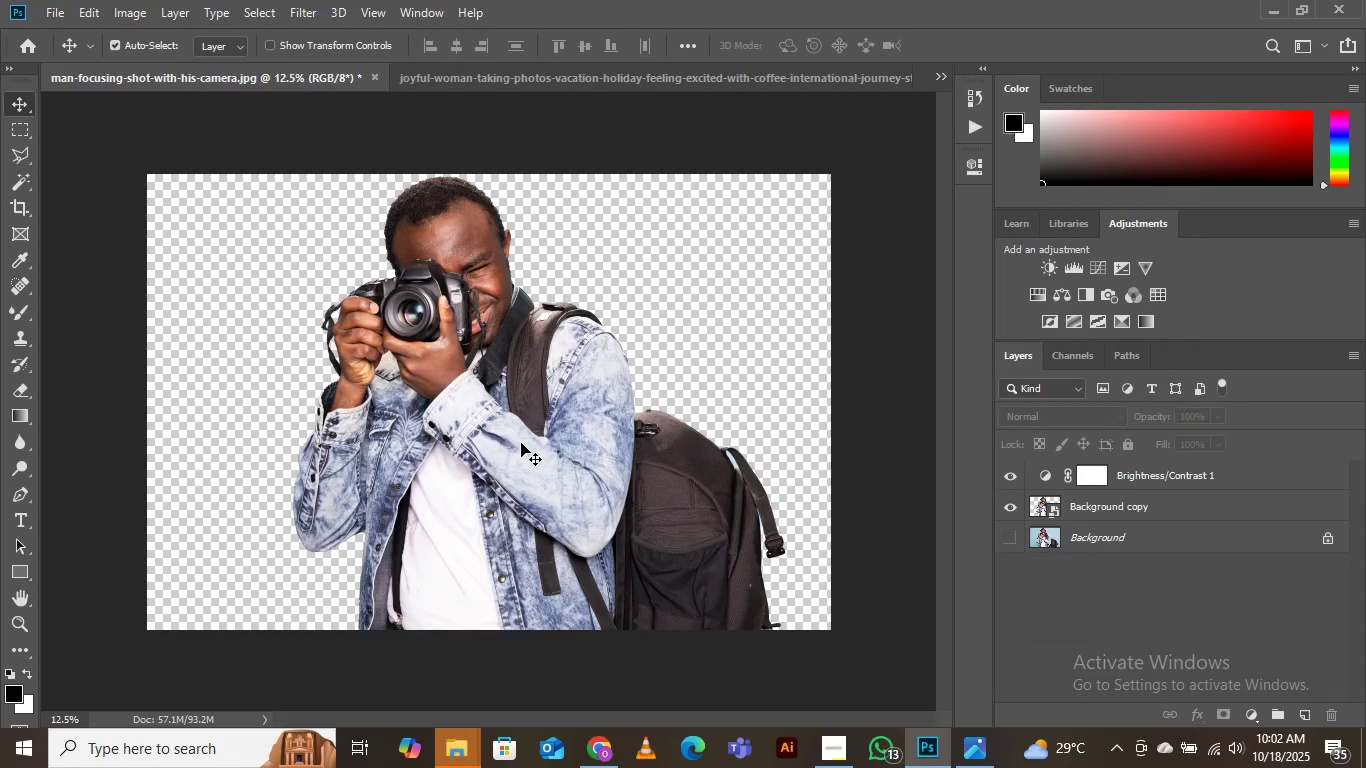 
wait(18.6)
 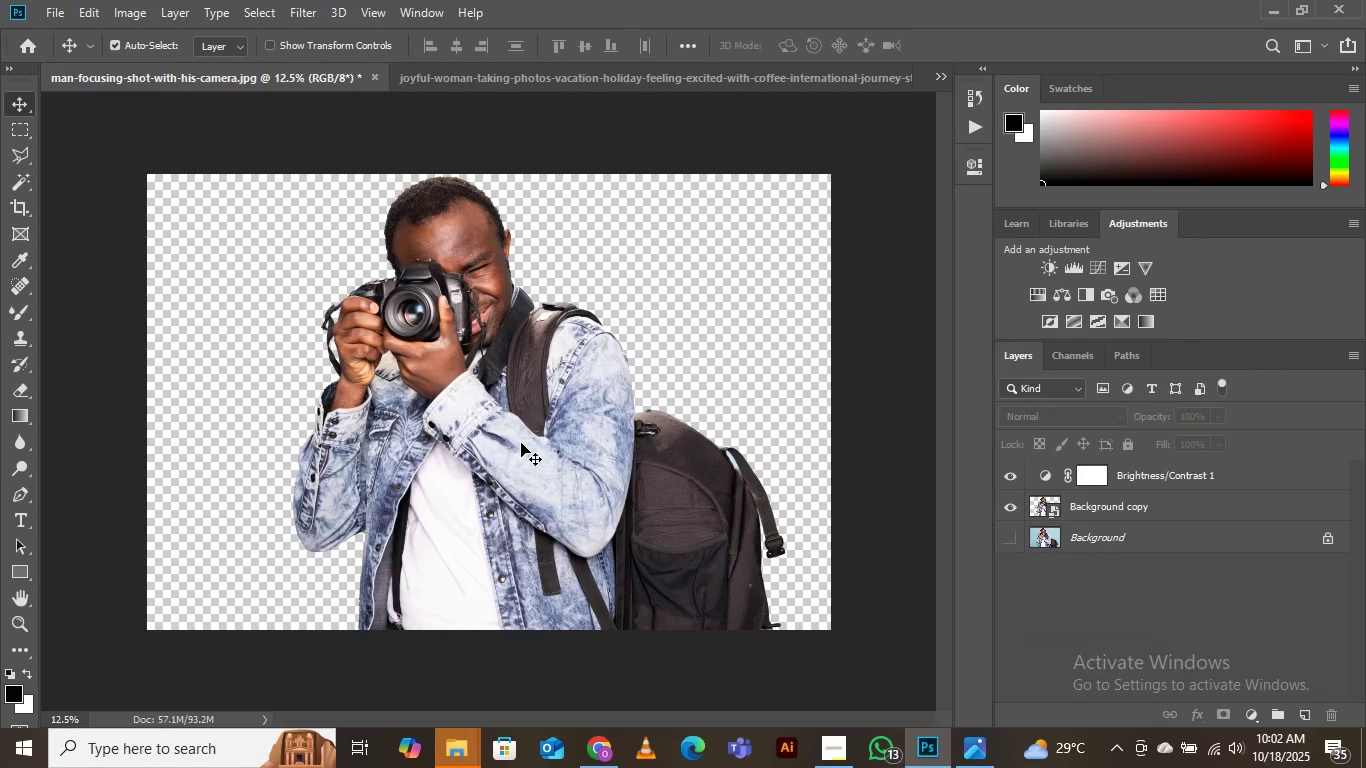 
left_click([460, 76])
 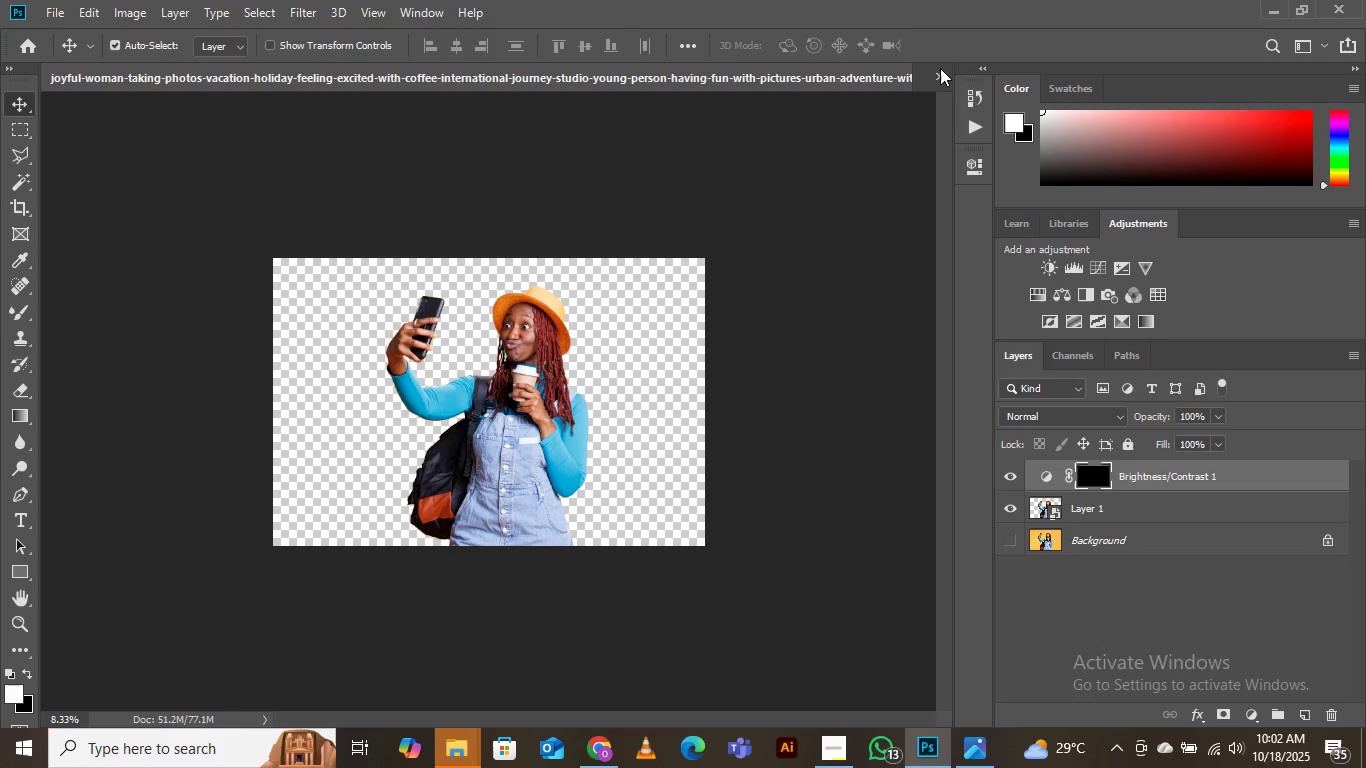 
left_click([944, 72])
 